 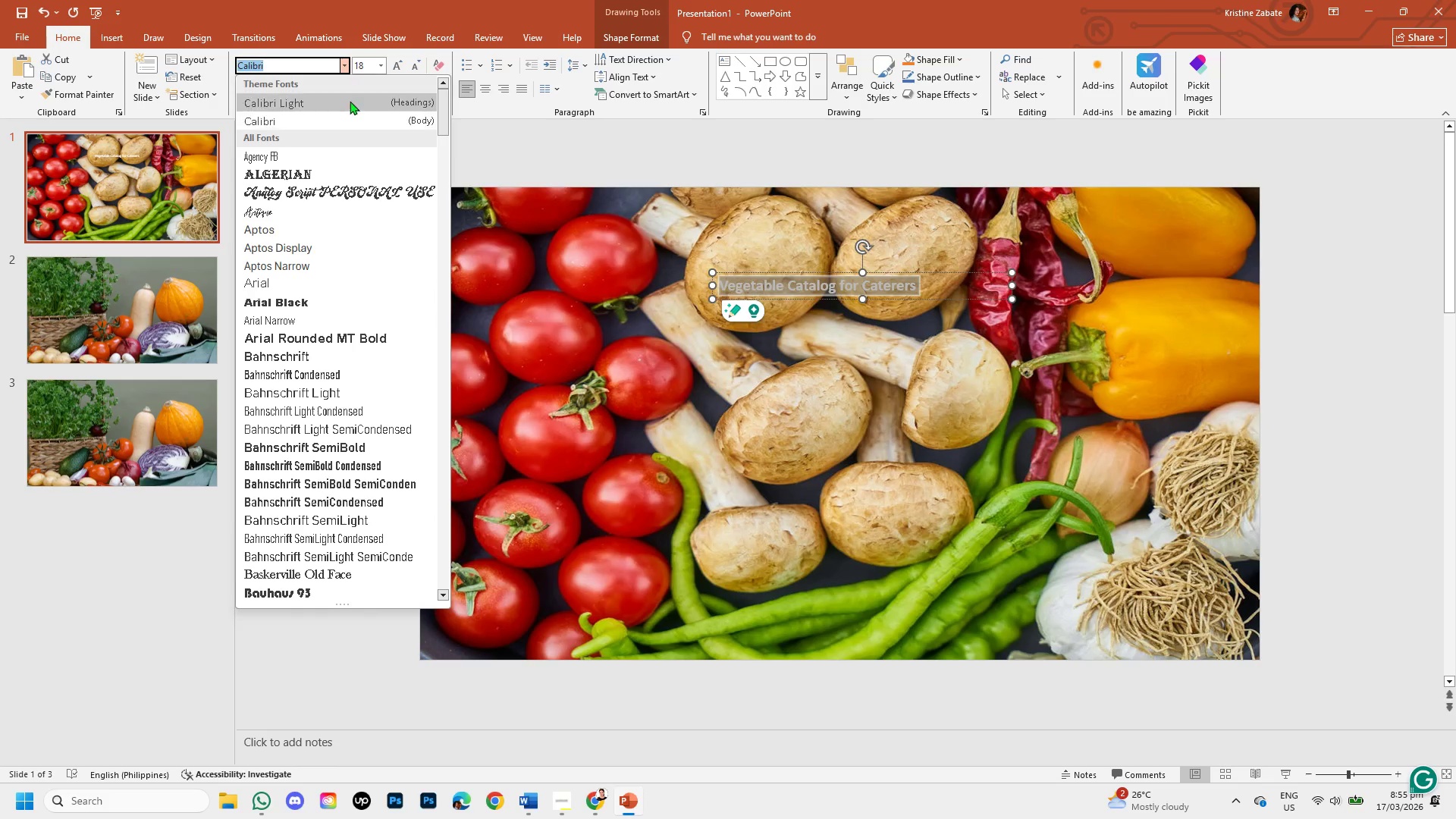 
left_click([339, 303])
 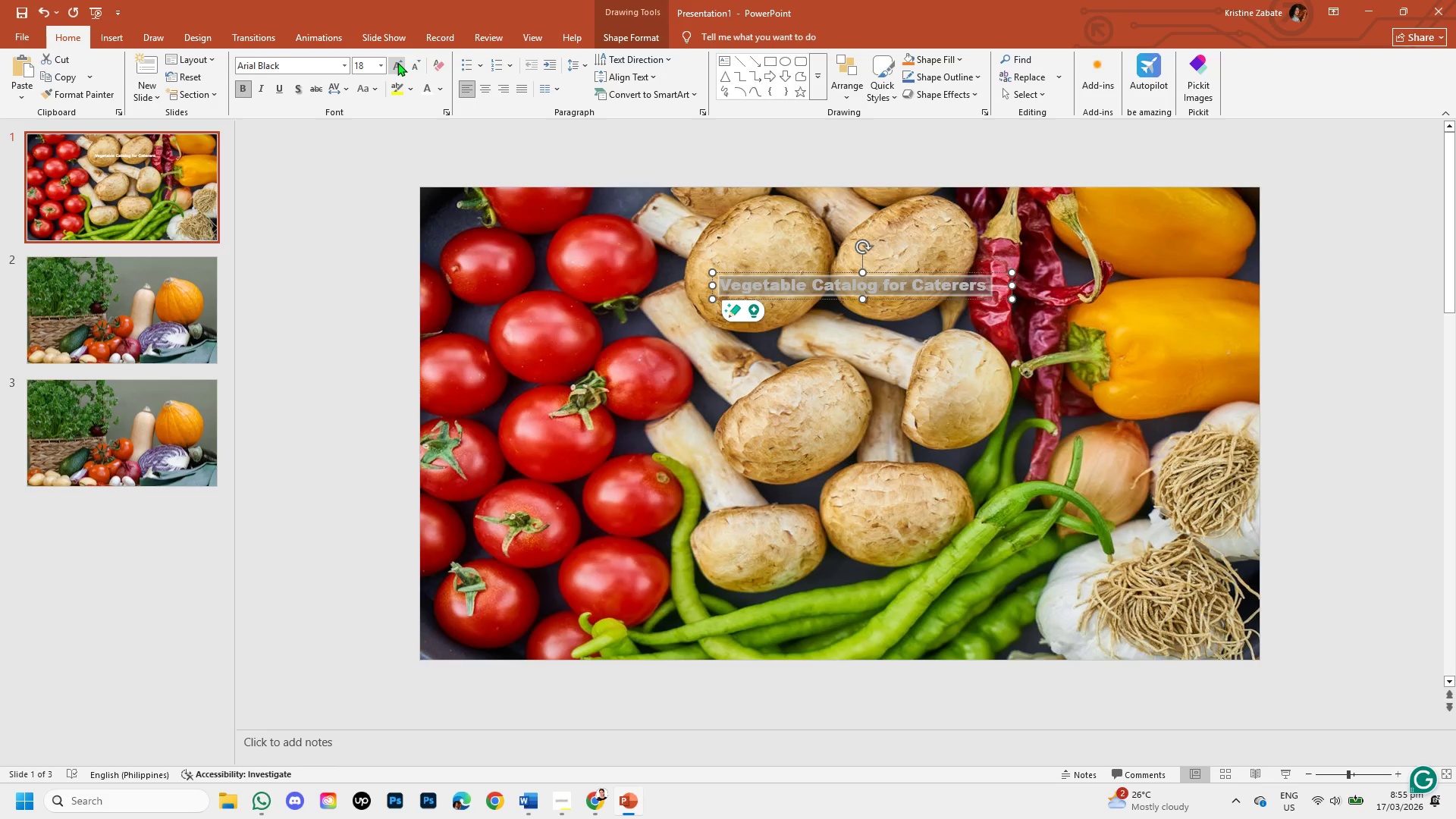 
left_click([397, 62])
 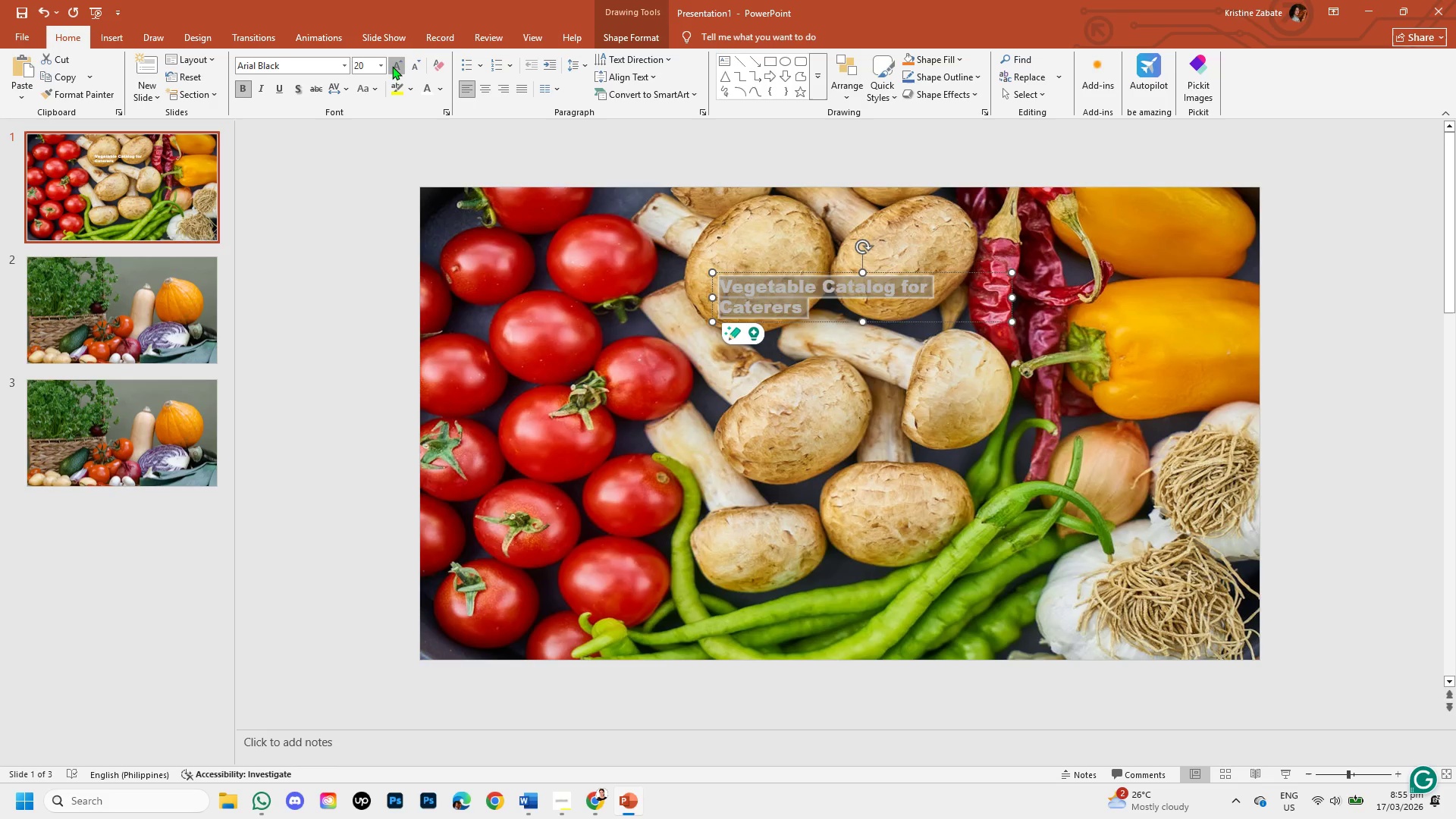 
double_click([392, 66])
 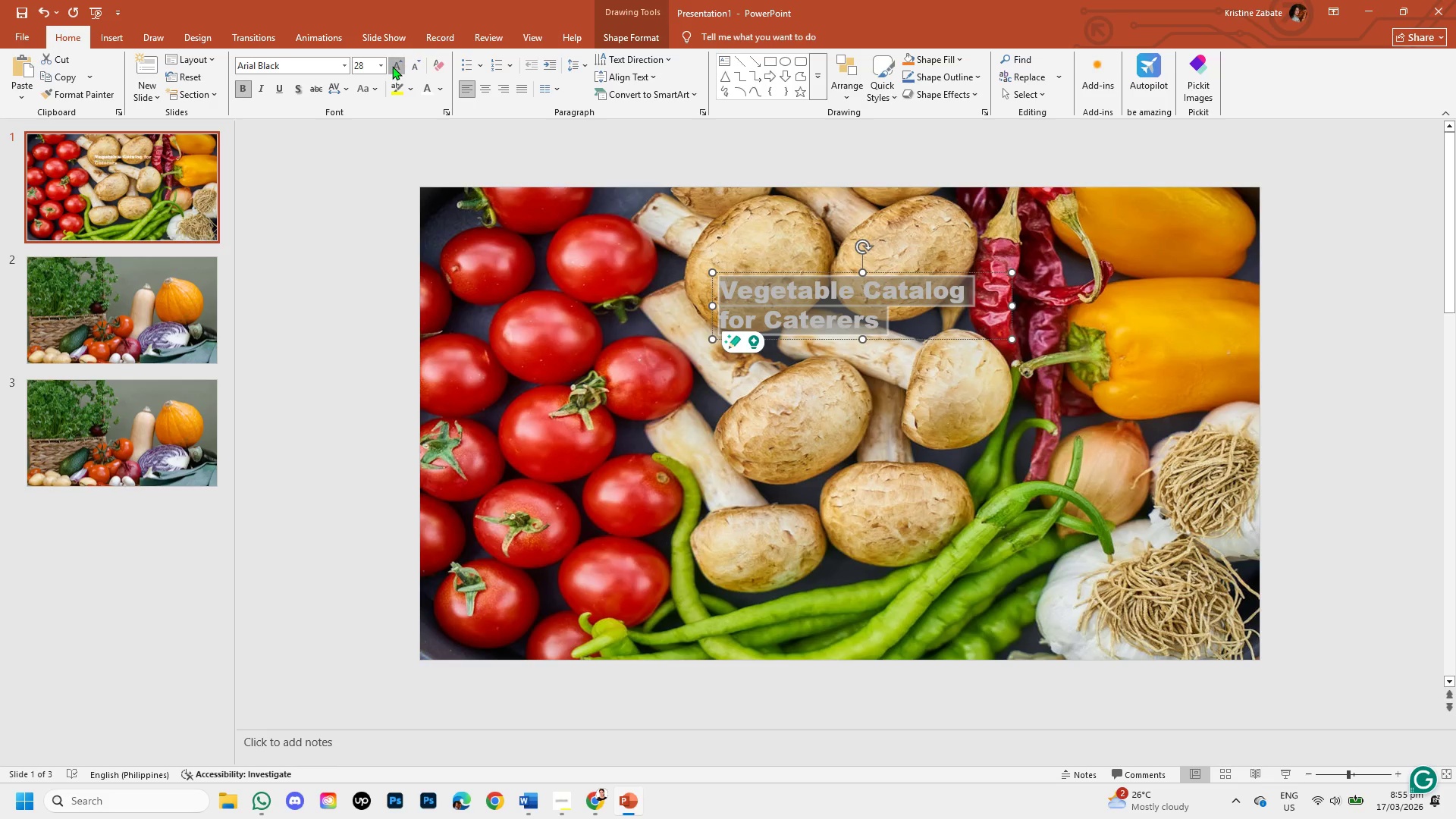 
triple_click([392, 66])
 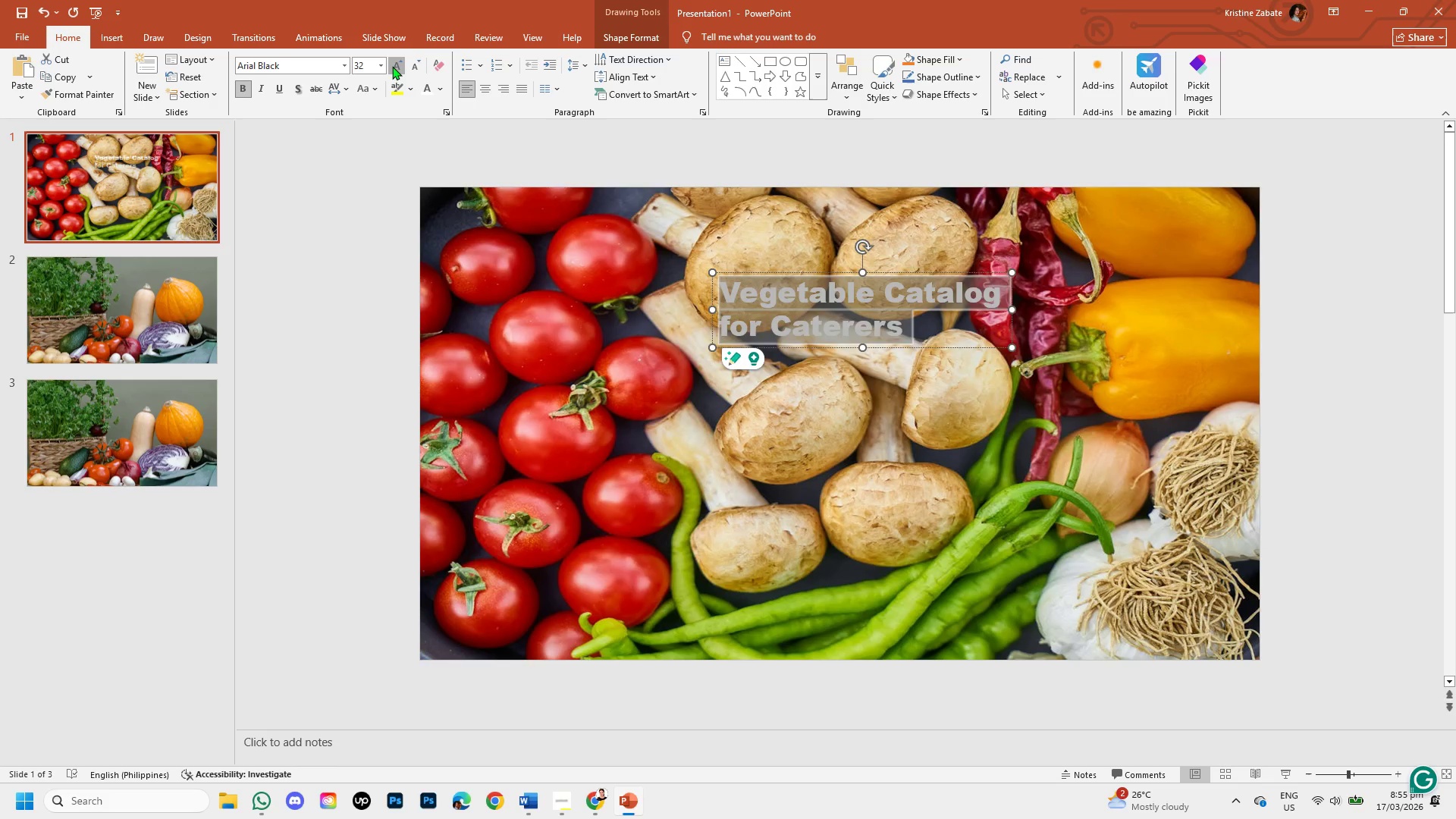 
left_click([392, 66])
 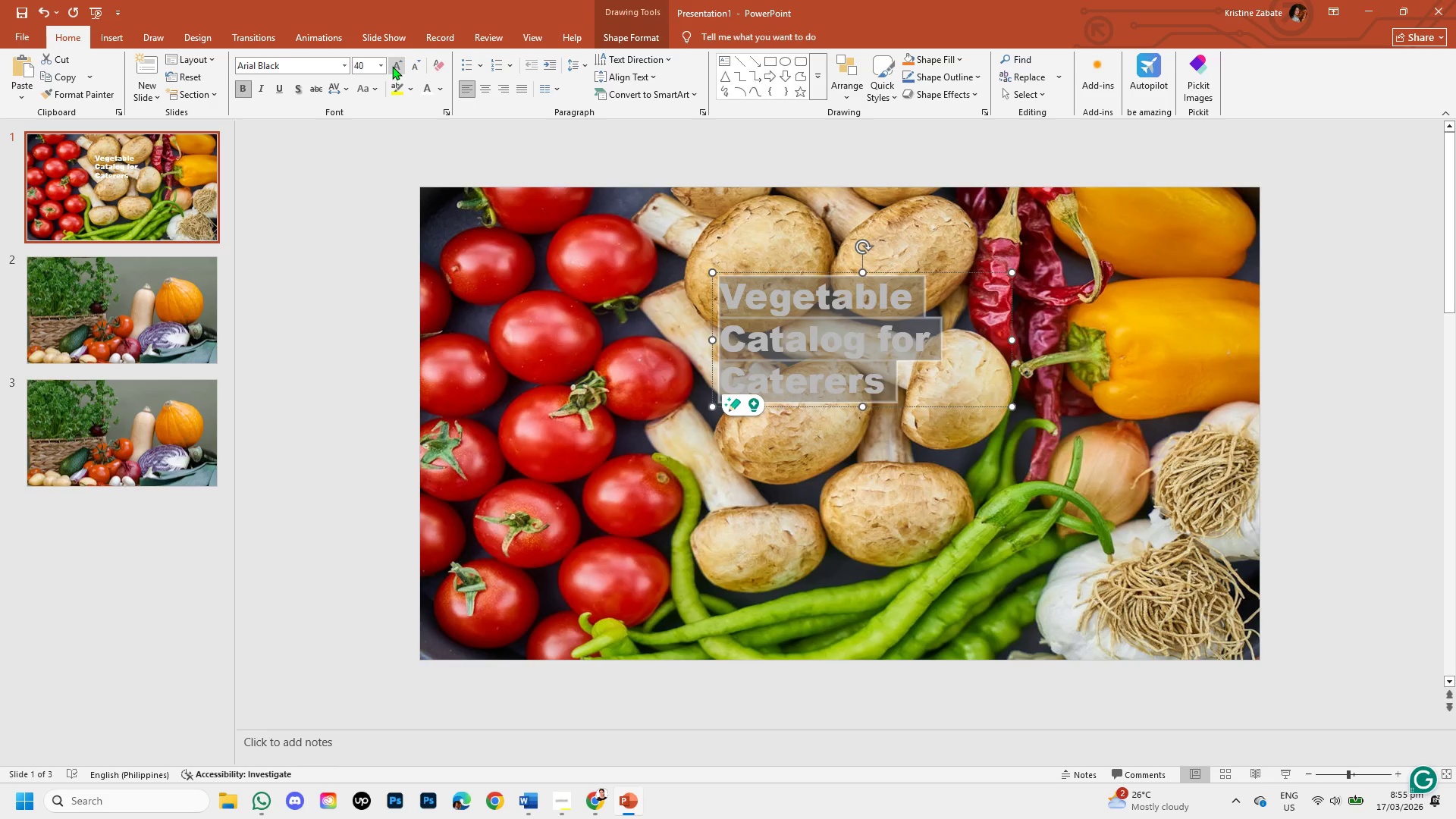 
double_click([392, 66])
 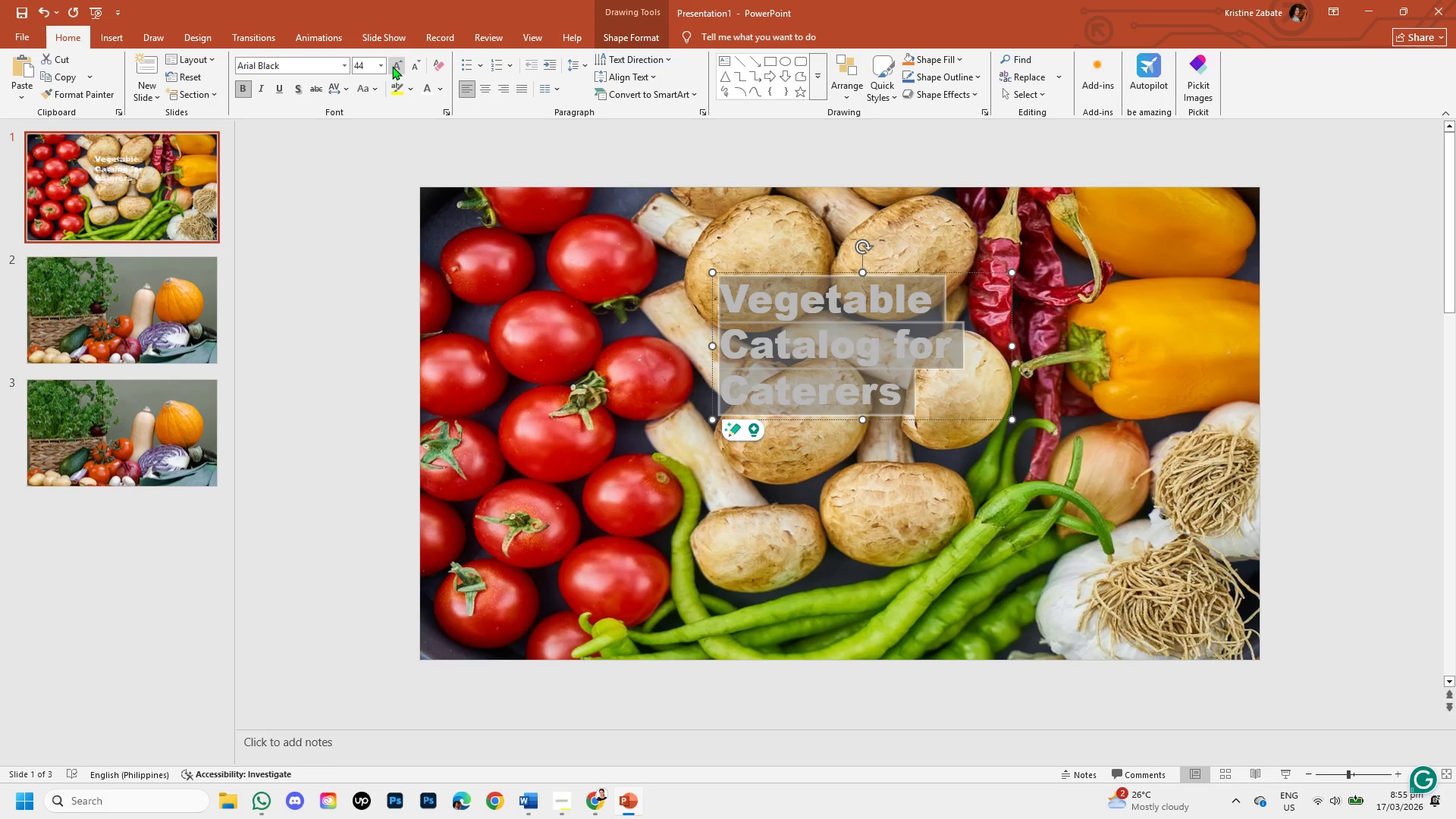 
triple_click([392, 66])
 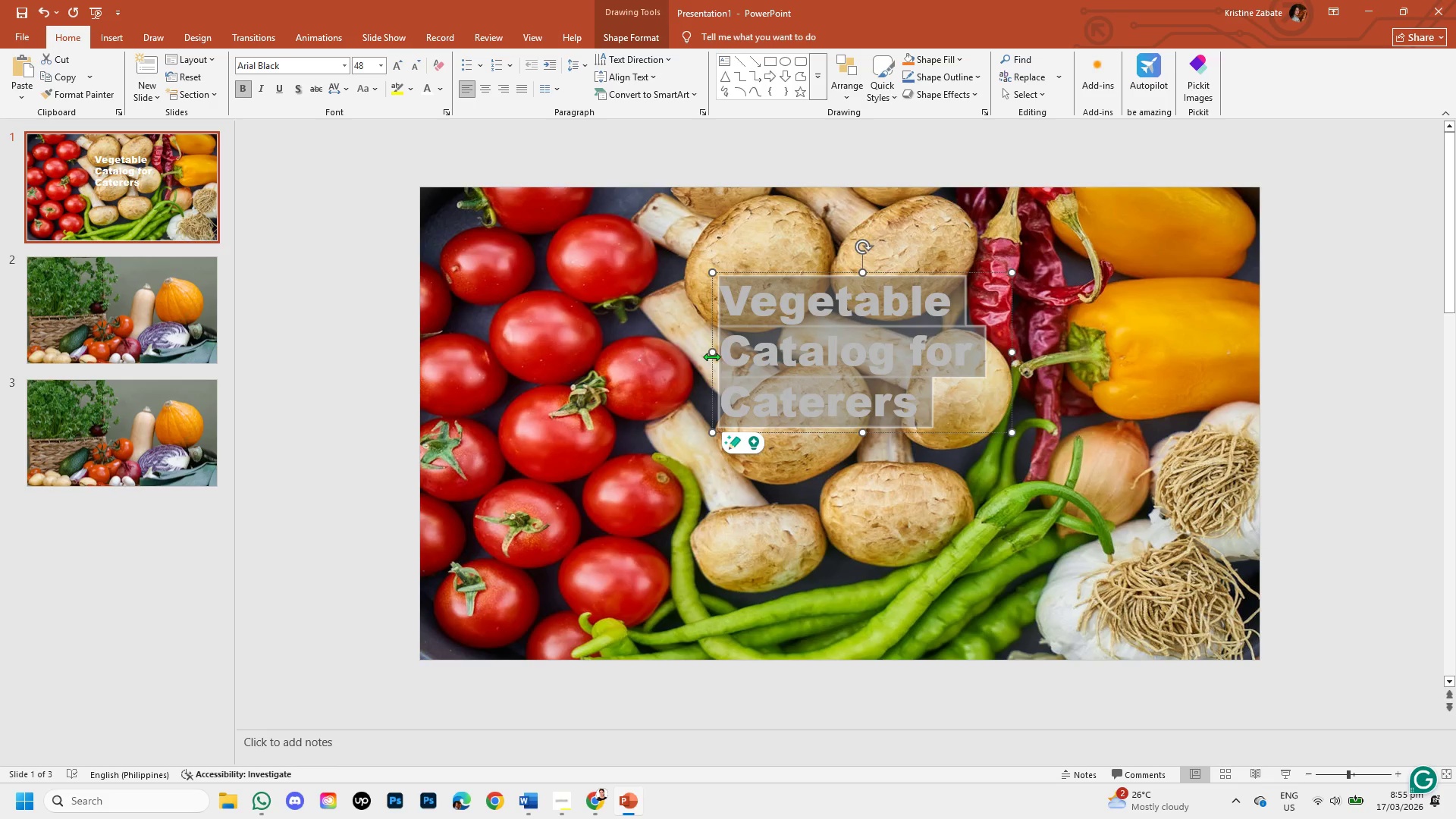 
left_click_drag(start_coordinate=[712, 353], to_coordinate=[601, 332])
 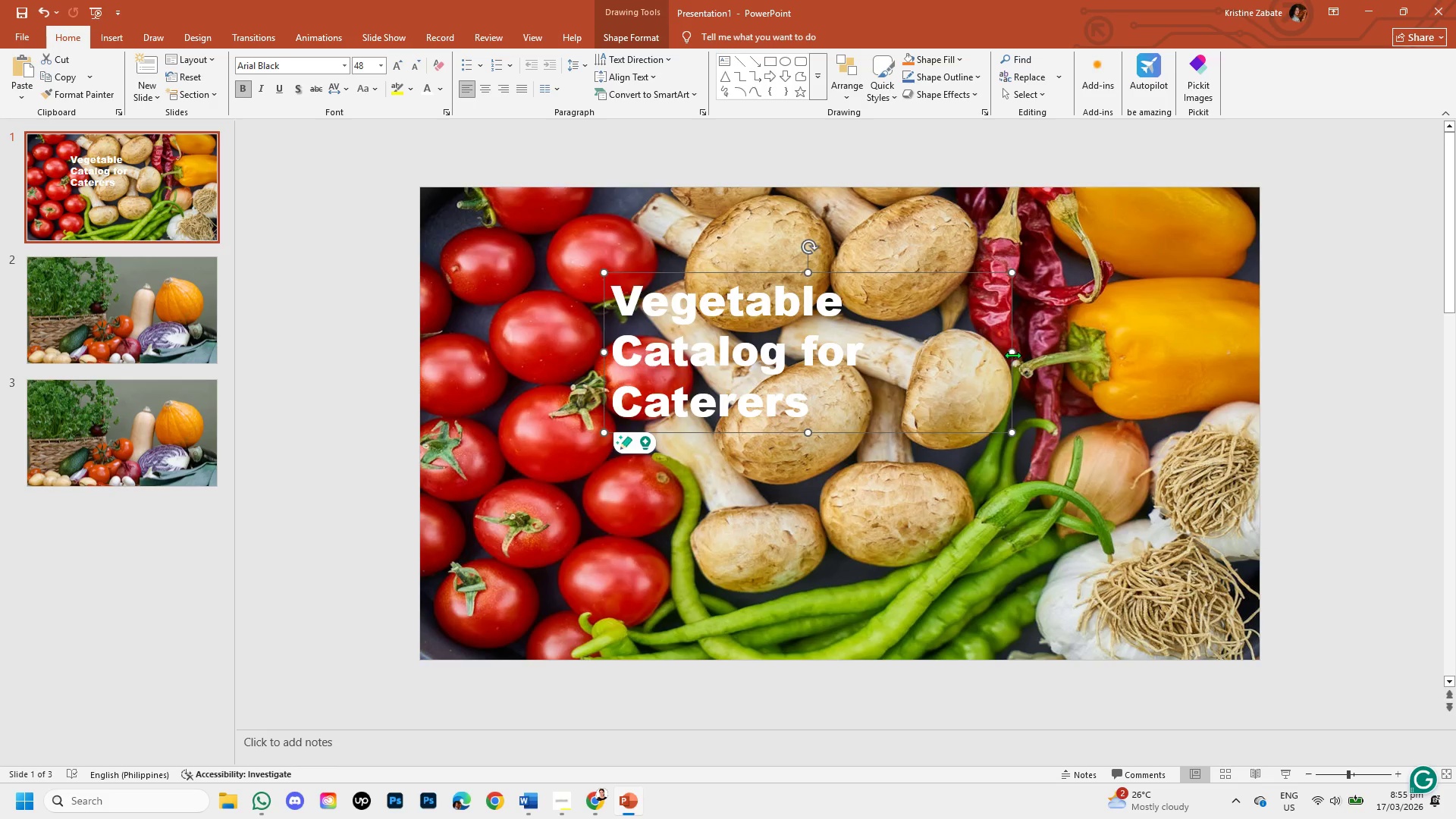 
left_click_drag(start_coordinate=[1012, 355], to_coordinate=[1214, 353])
 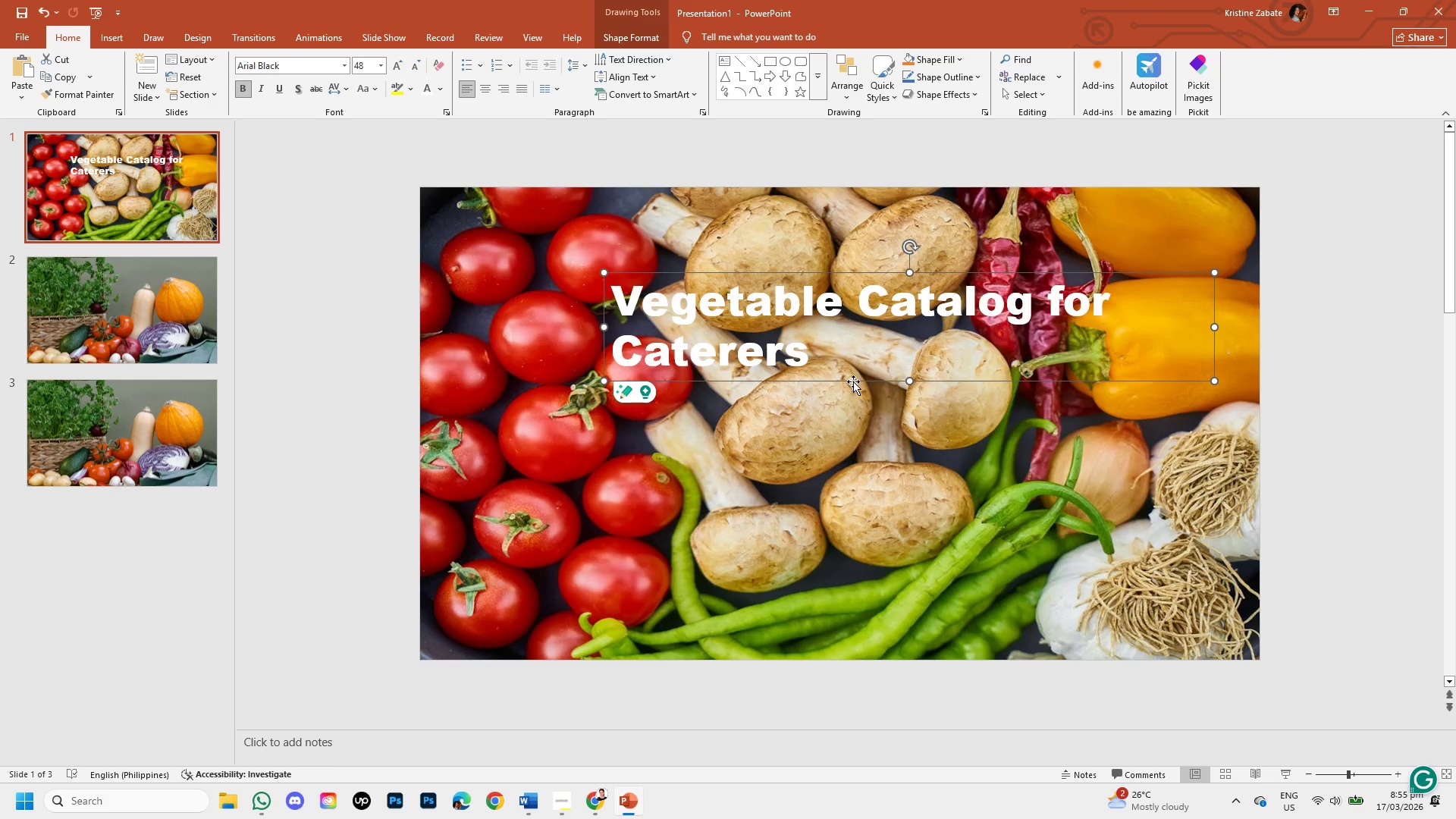 
left_click_drag(start_coordinate=[853, 381], to_coordinate=[796, 384])
 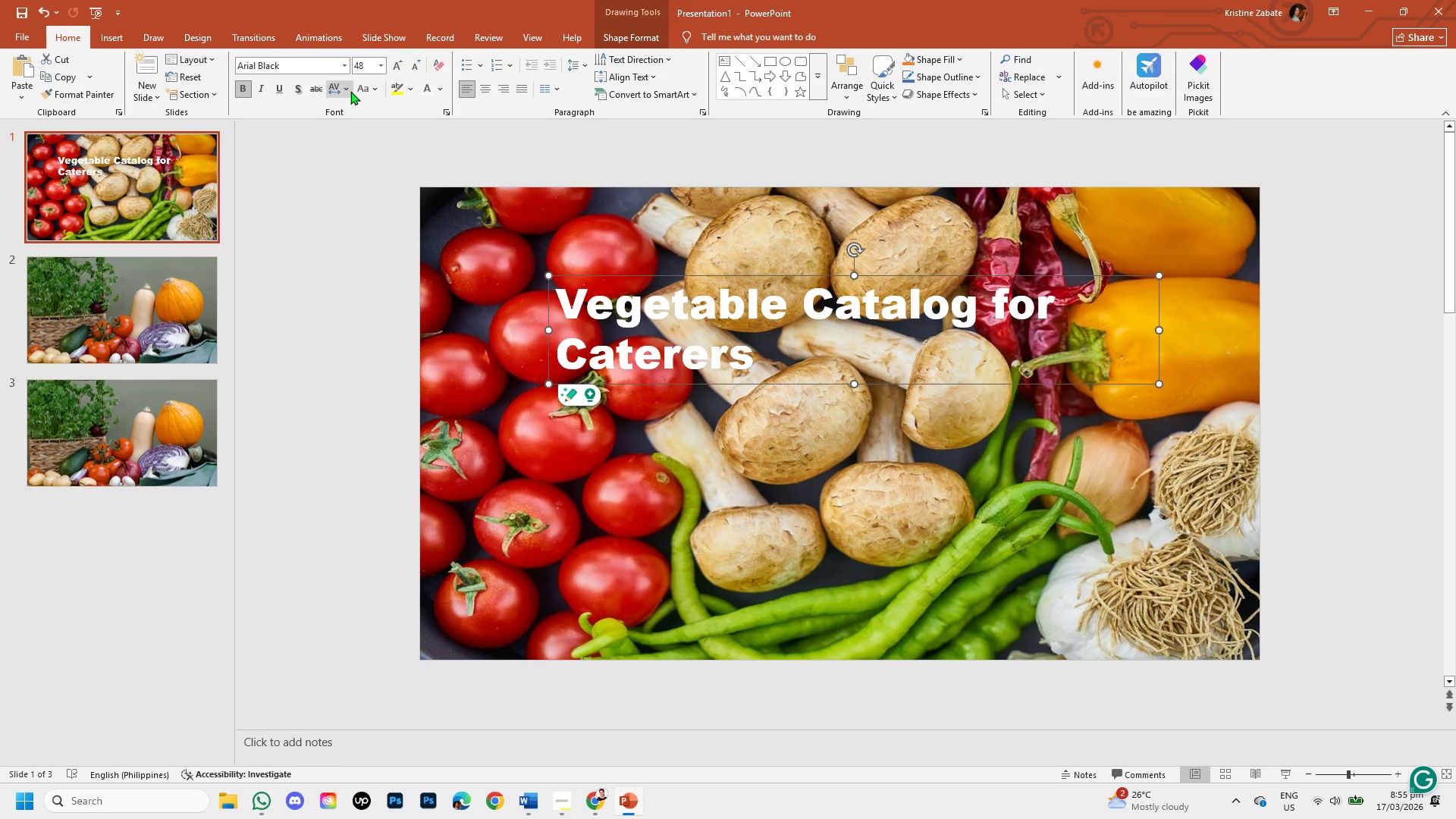 
left_click([350, 91])
 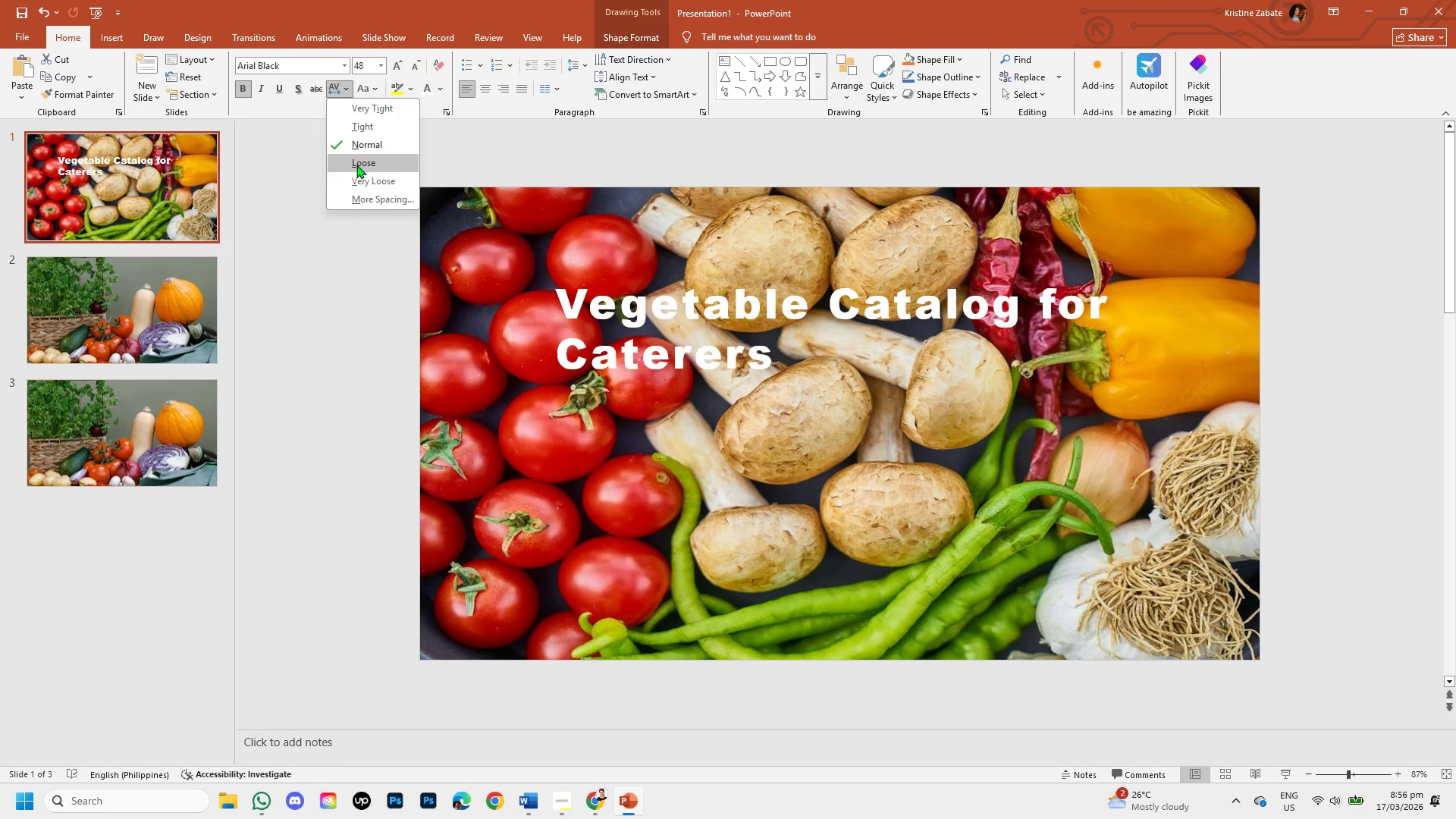 
wait(8.48)
 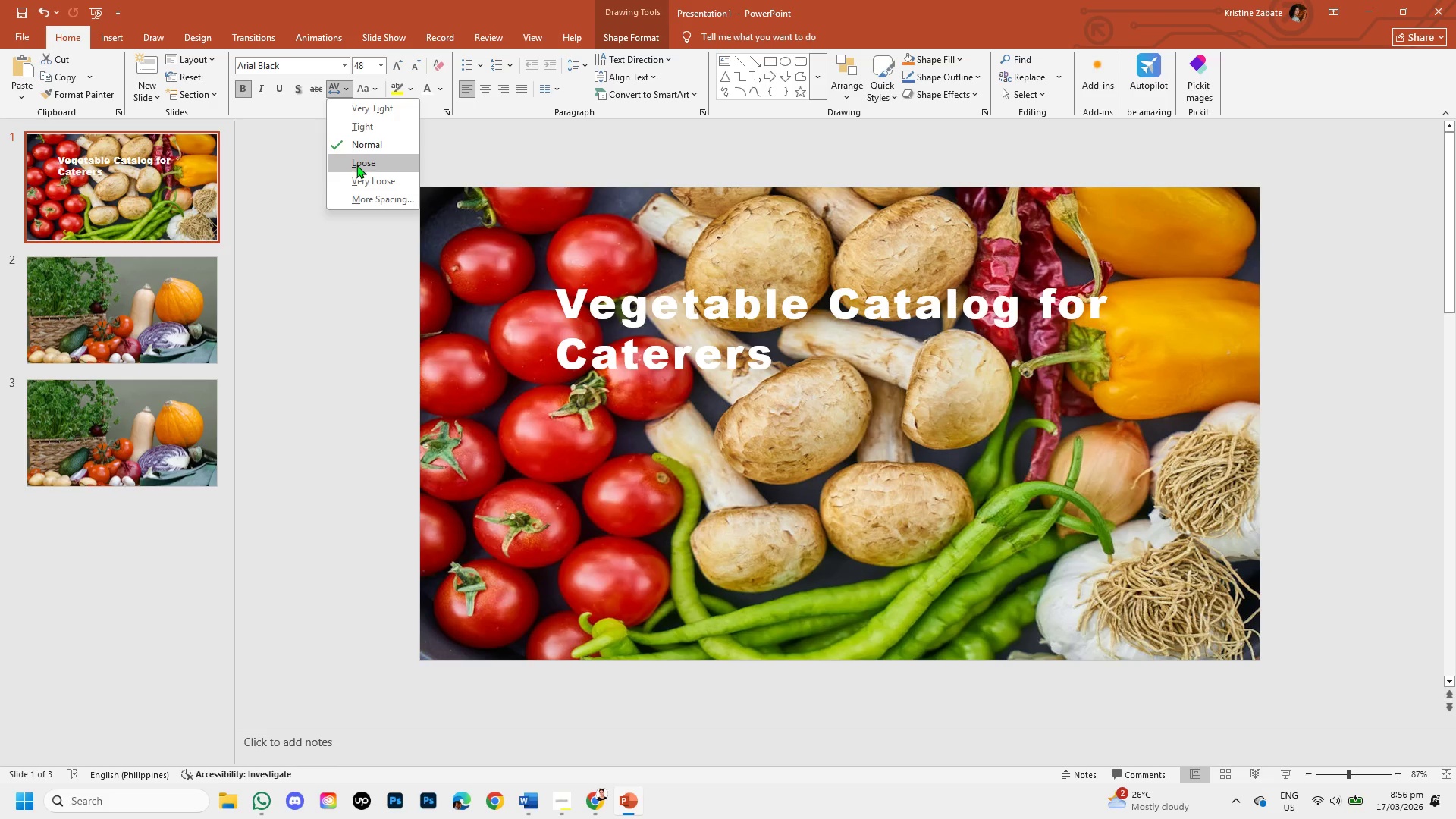 
left_click([369, 164])
 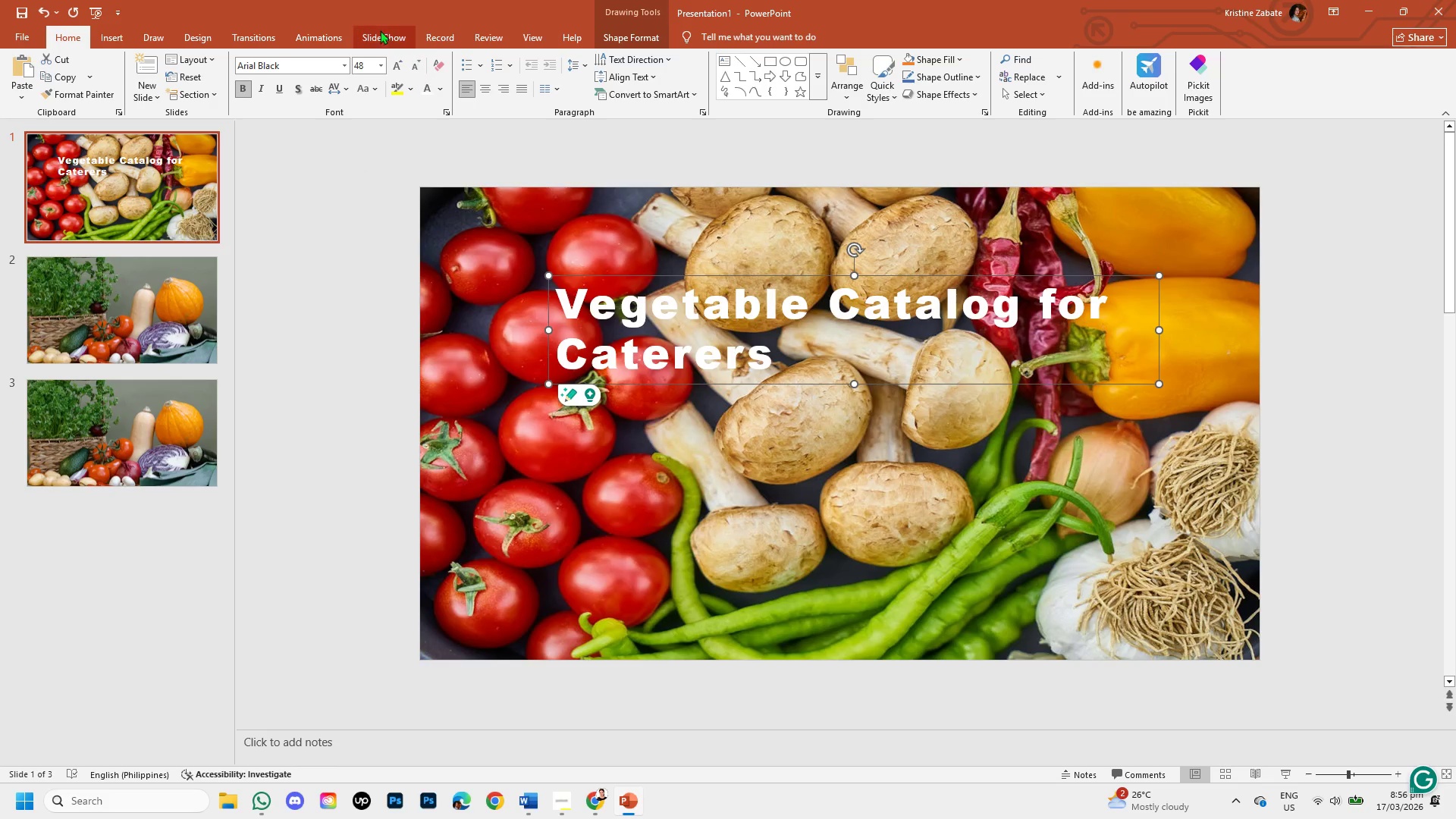 
left_click([391, 67])
 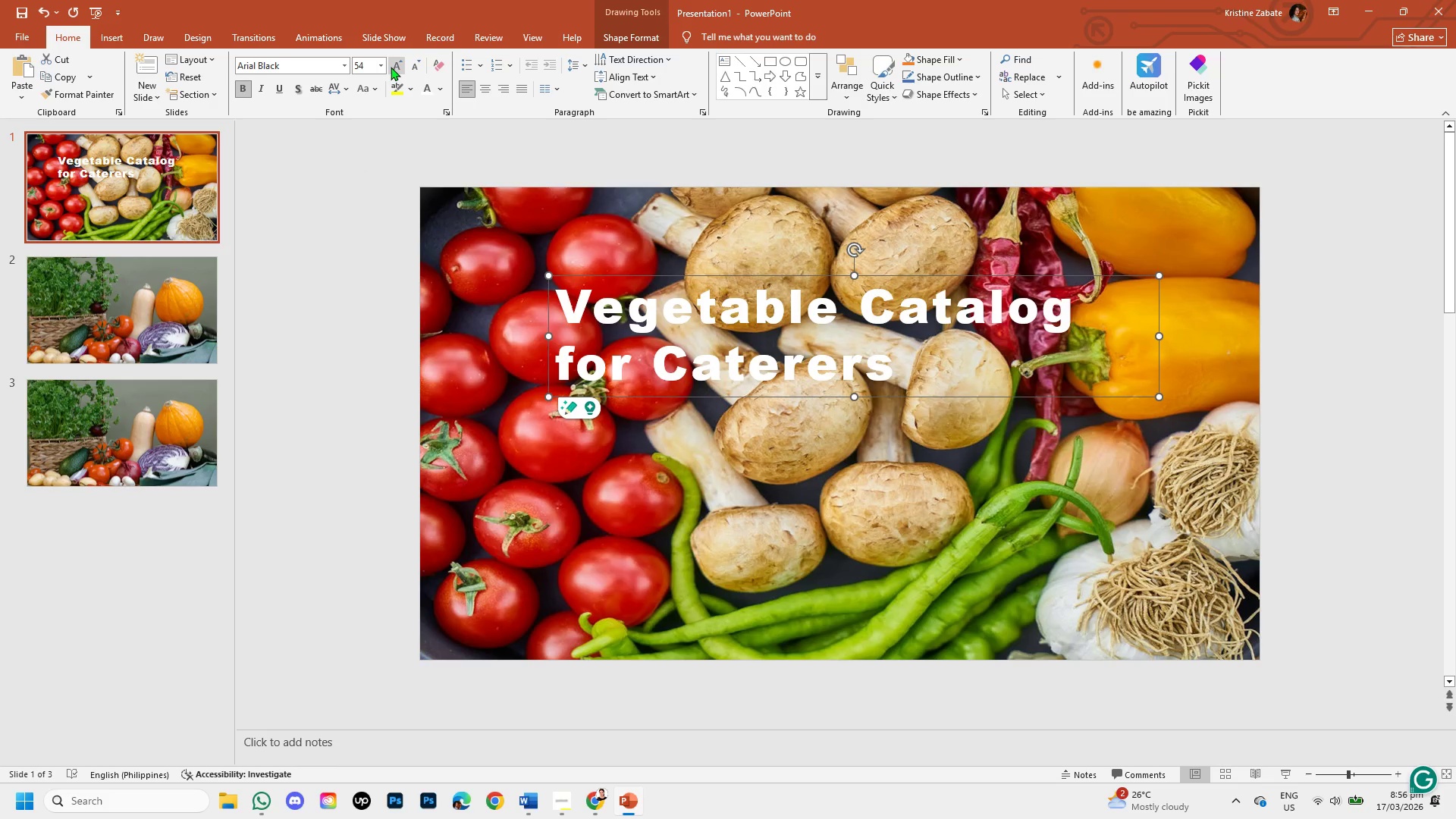 
left_click([391, 67])
 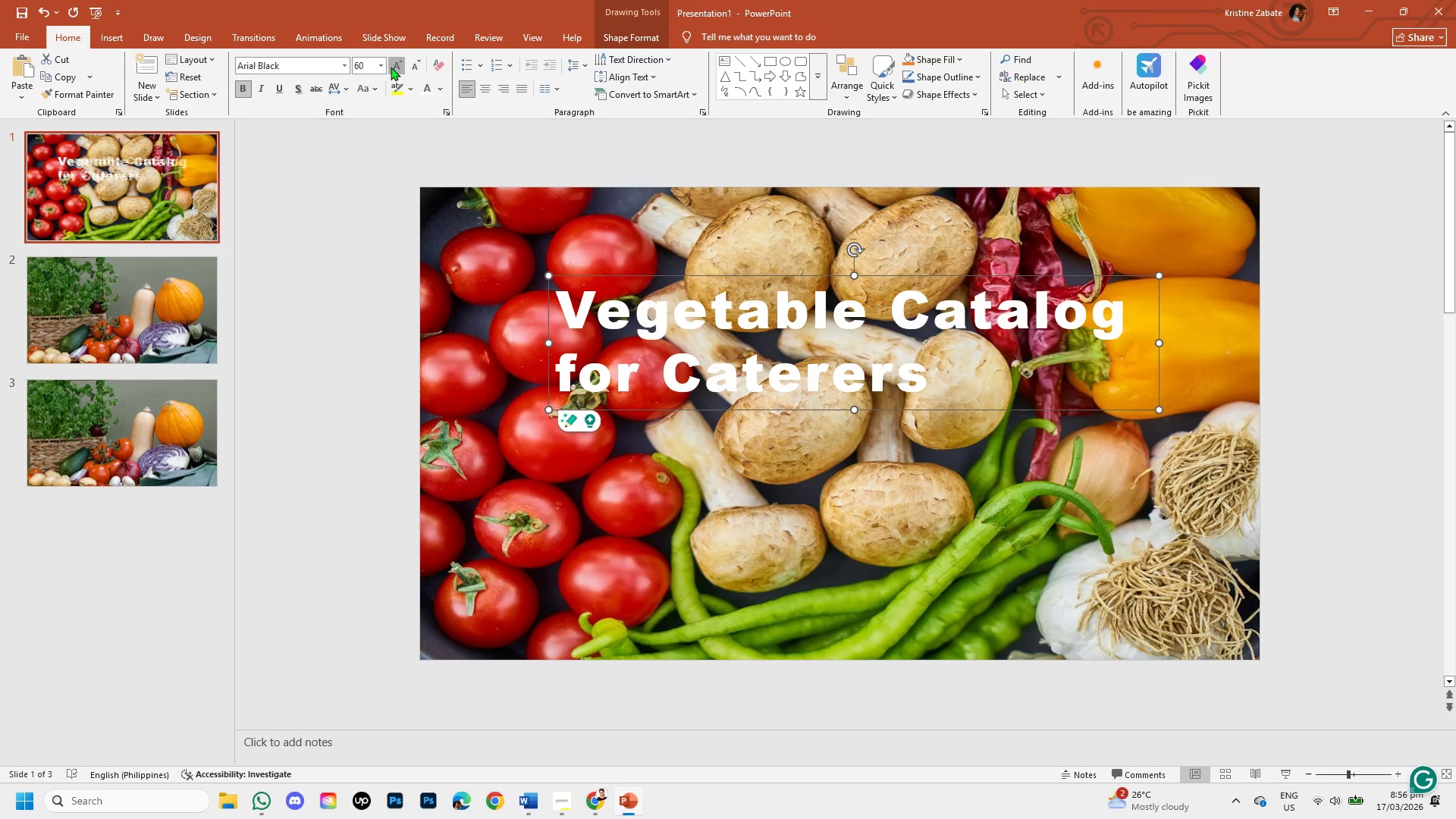 
left_click([391, 67])
 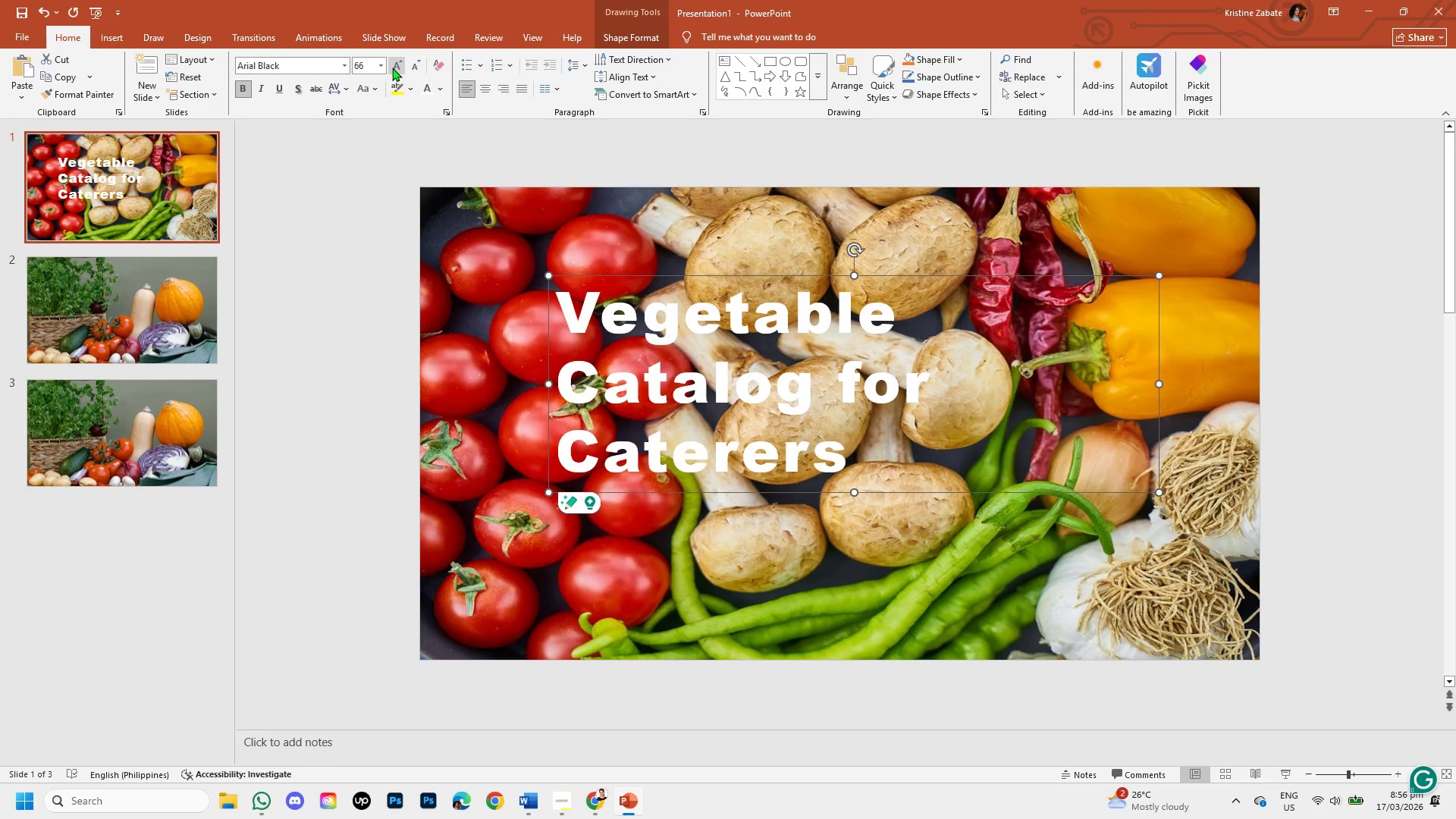 
left_click([392, 67])
 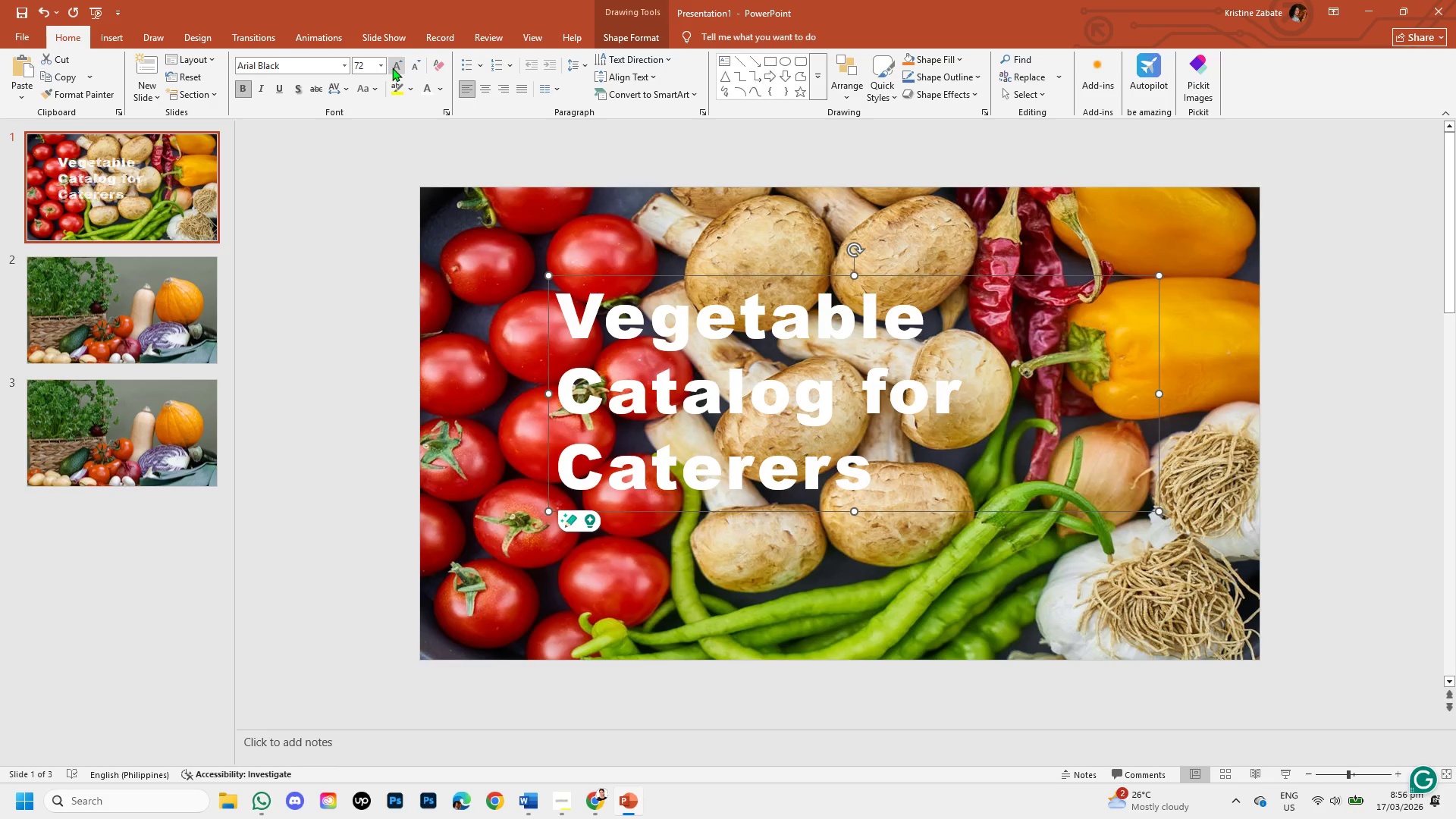 
left_click([392, 67])
 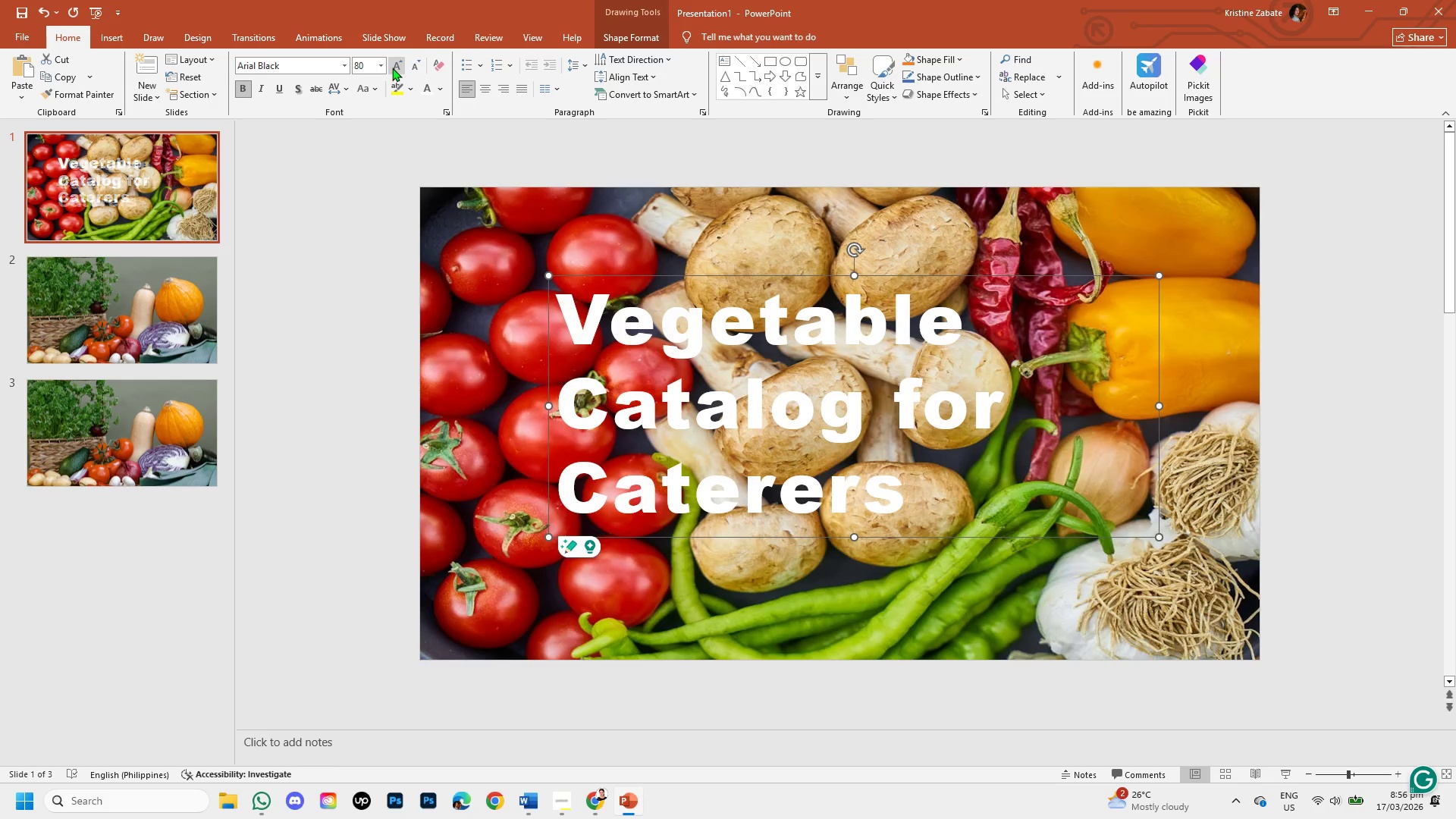 
left_click([392, 67])
 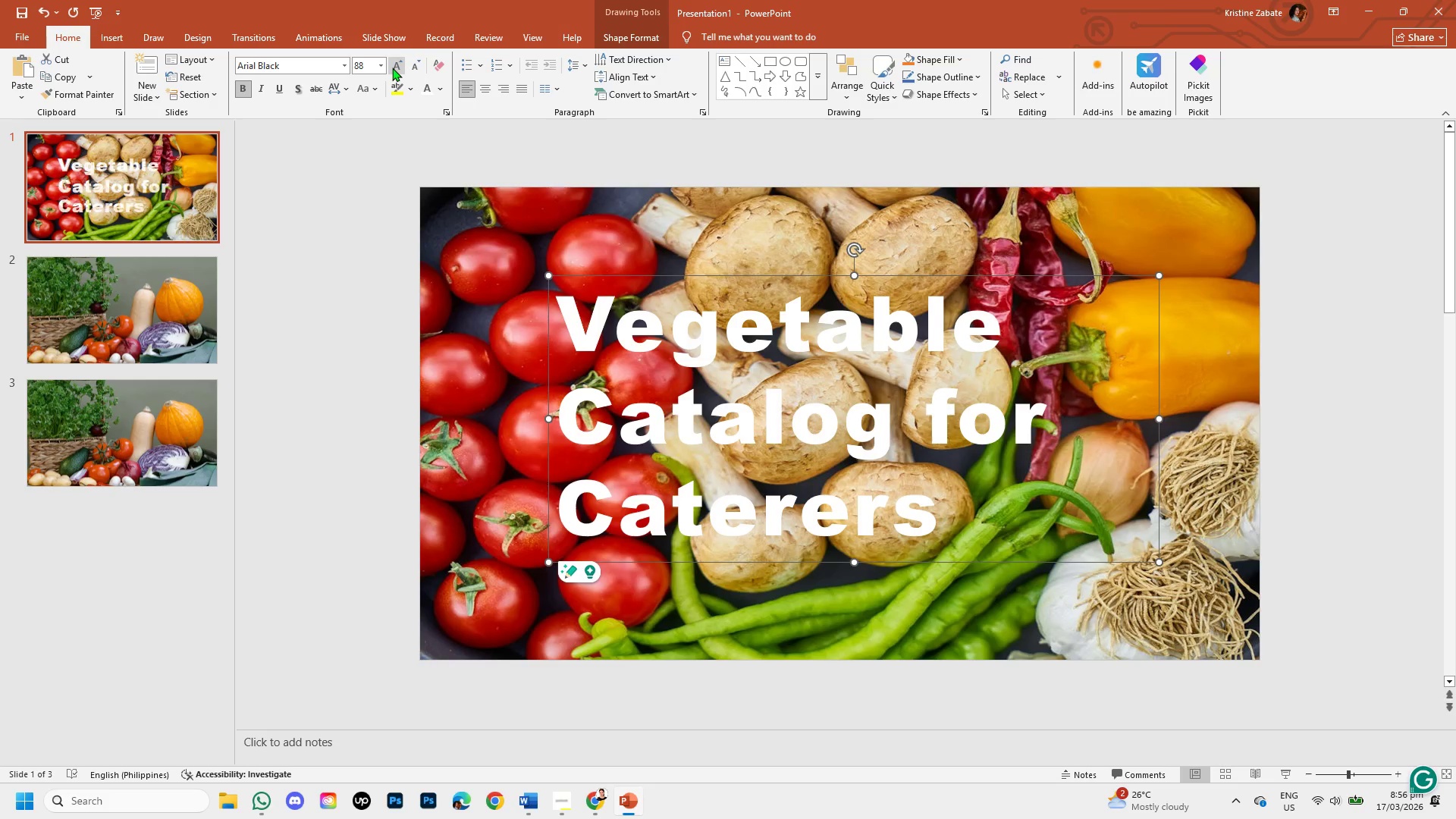 
left_click([392, 67])
 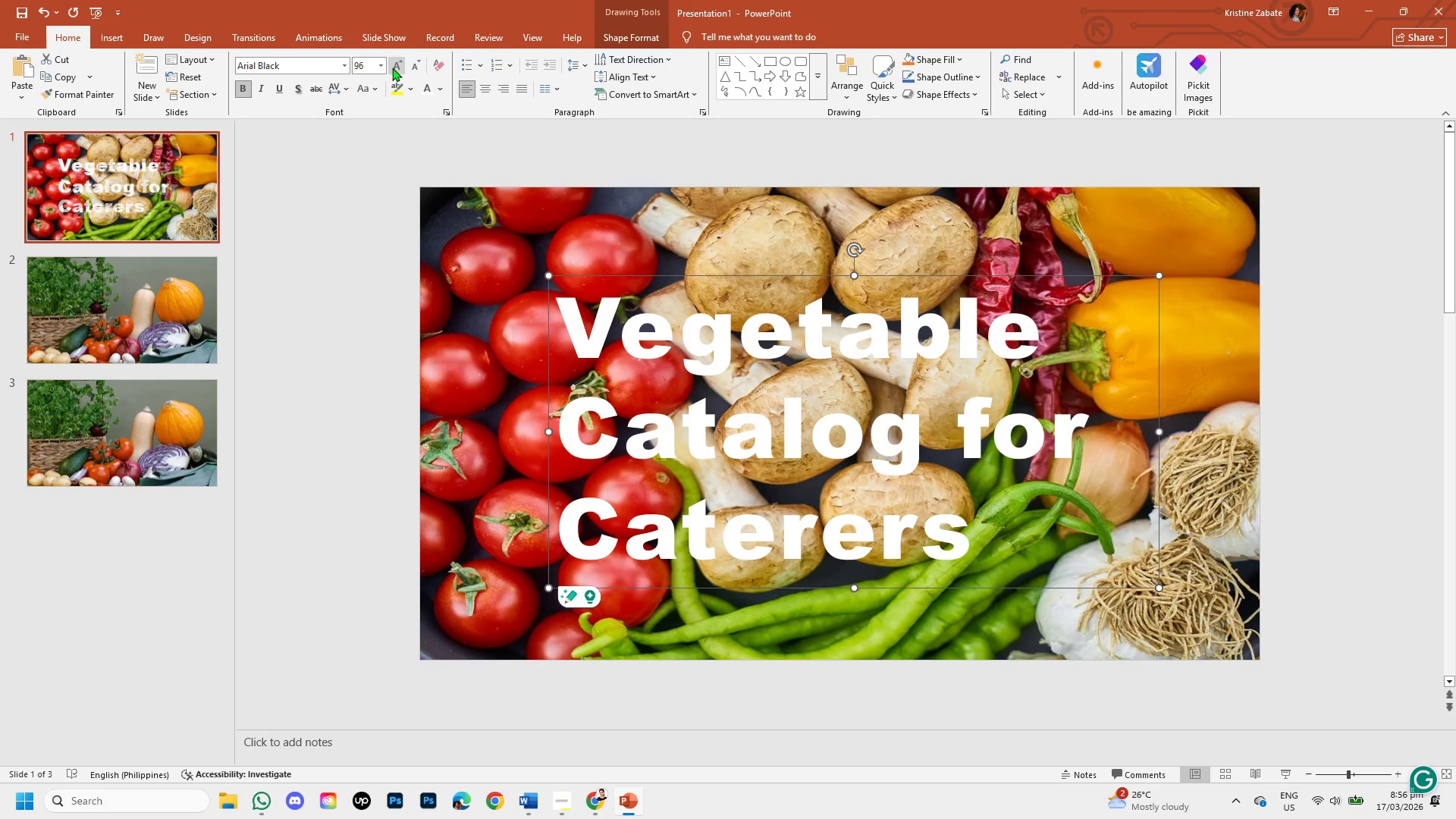 
left_click([392, 67])
 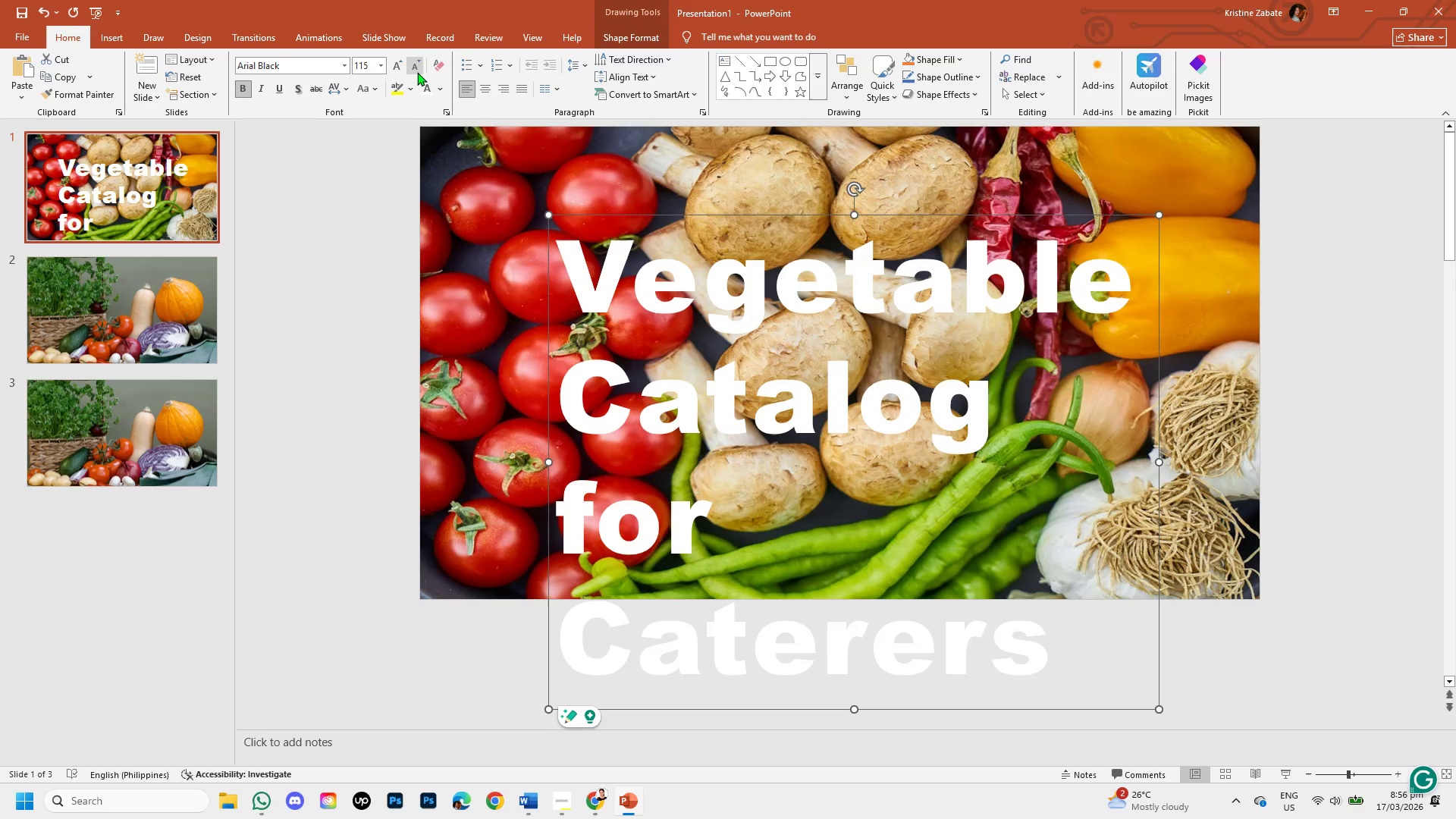 
left_click([413, 72])
 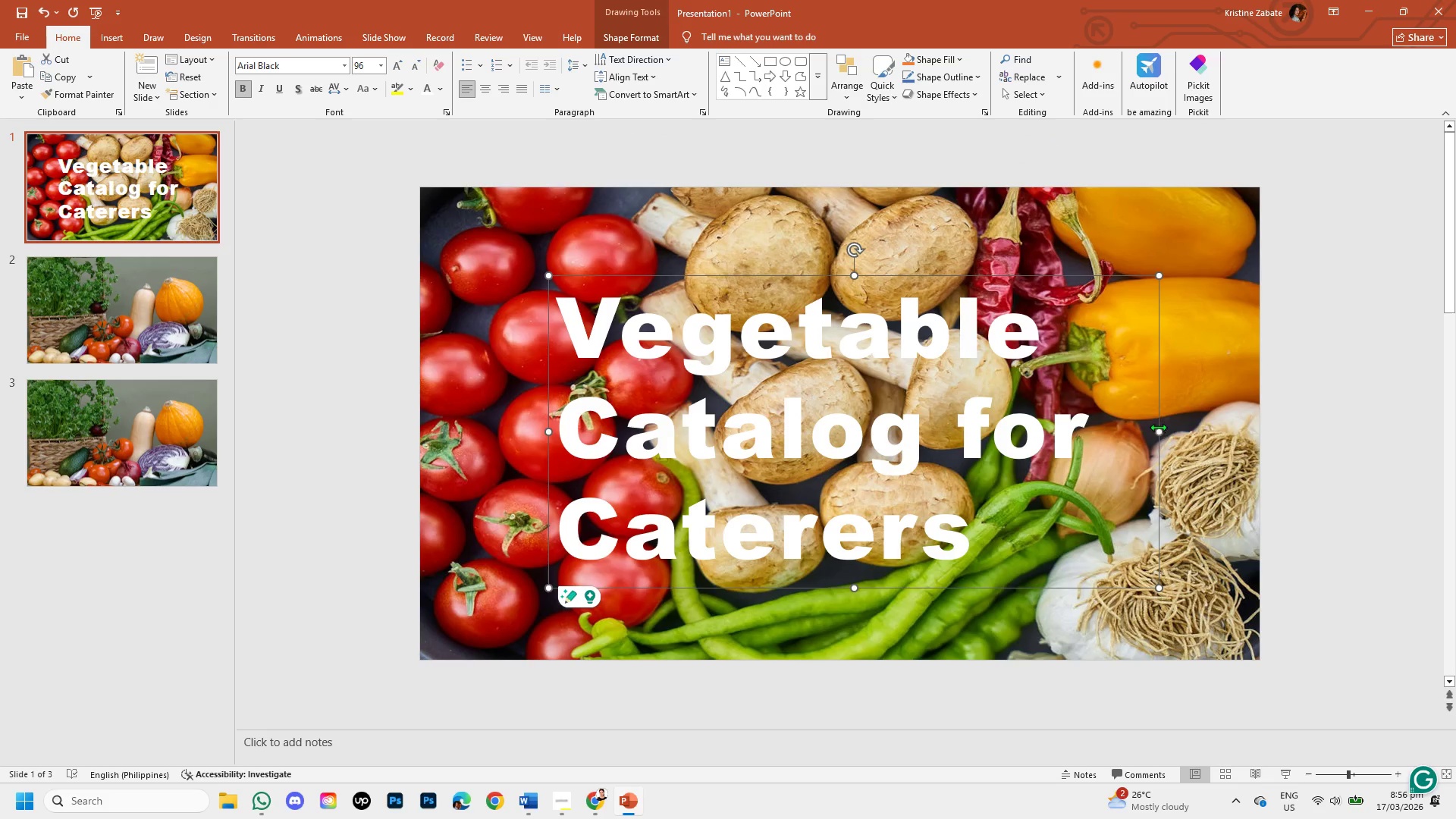 
left_click_drag(start_coordinate=[1161, 433], to_coordinate=[1233, 439])
 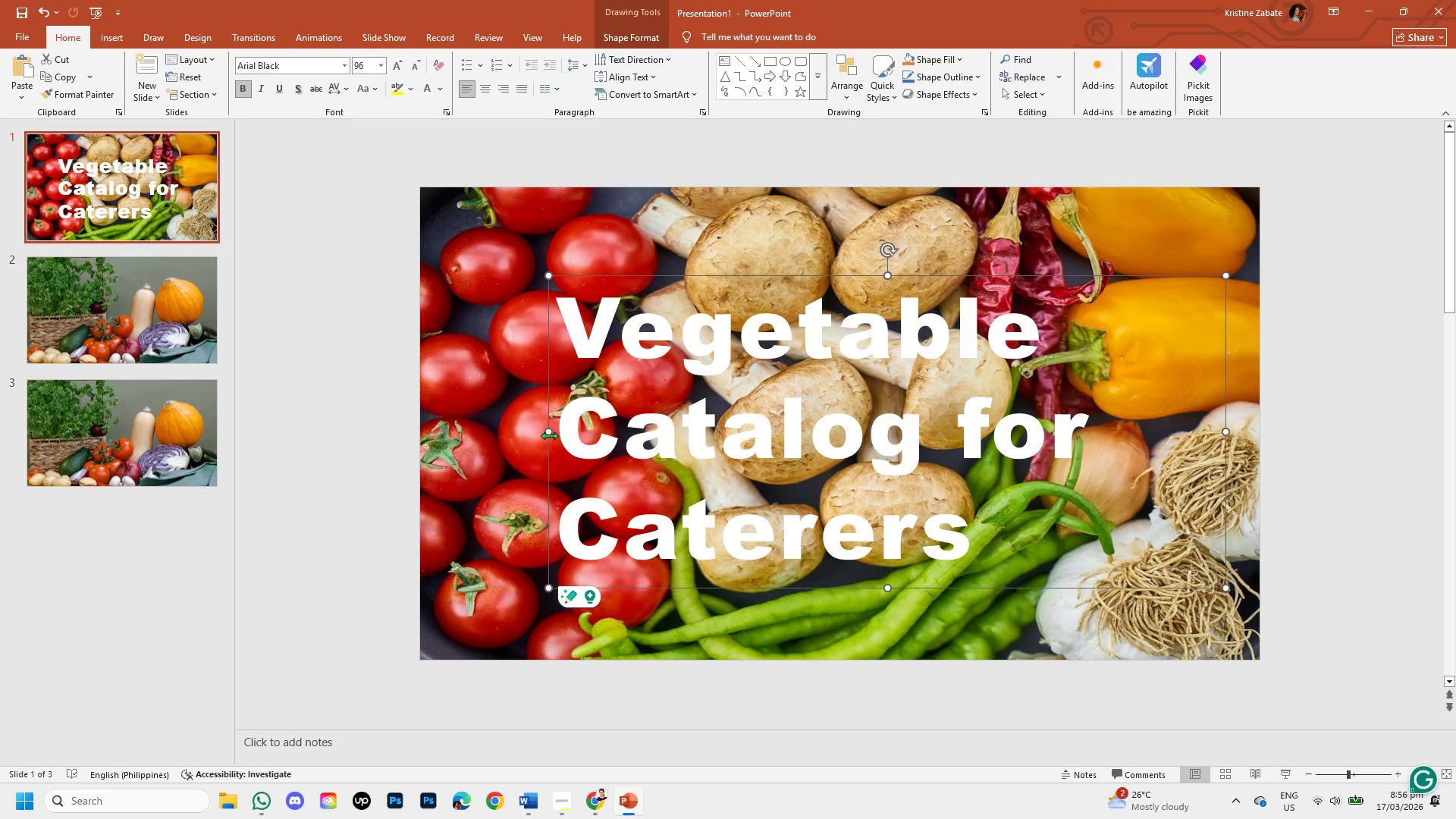 
left_click_drag(start_coordinate=[547, 435], to_coordinate=[519, 428])
 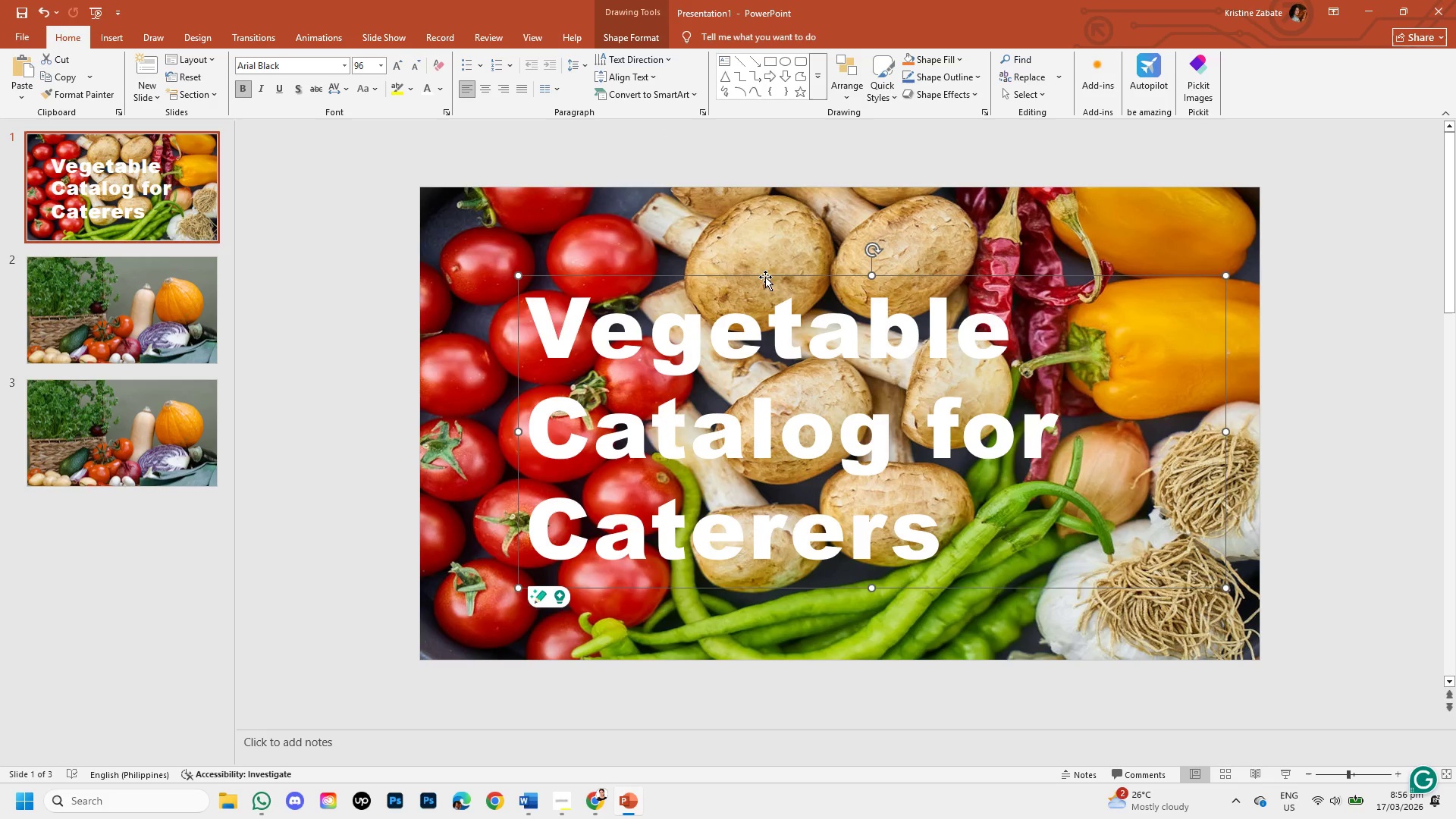 
left_click_drag(start_coordinate=[765, 277], to_coordinate=[838, 216])
 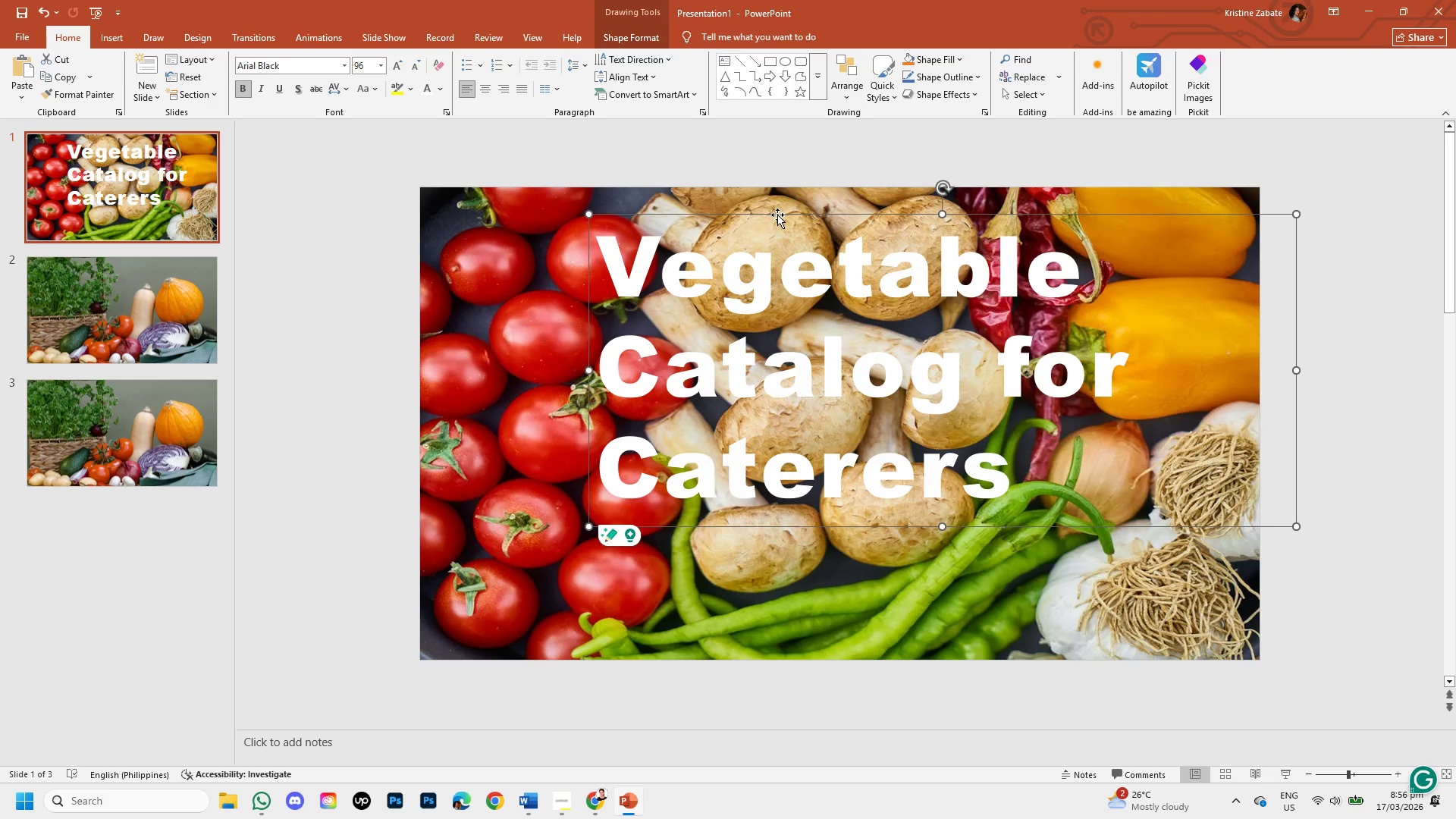 
left_click_drag(start_coordinate=[777, 215], to_coordinate=[777, 229])
 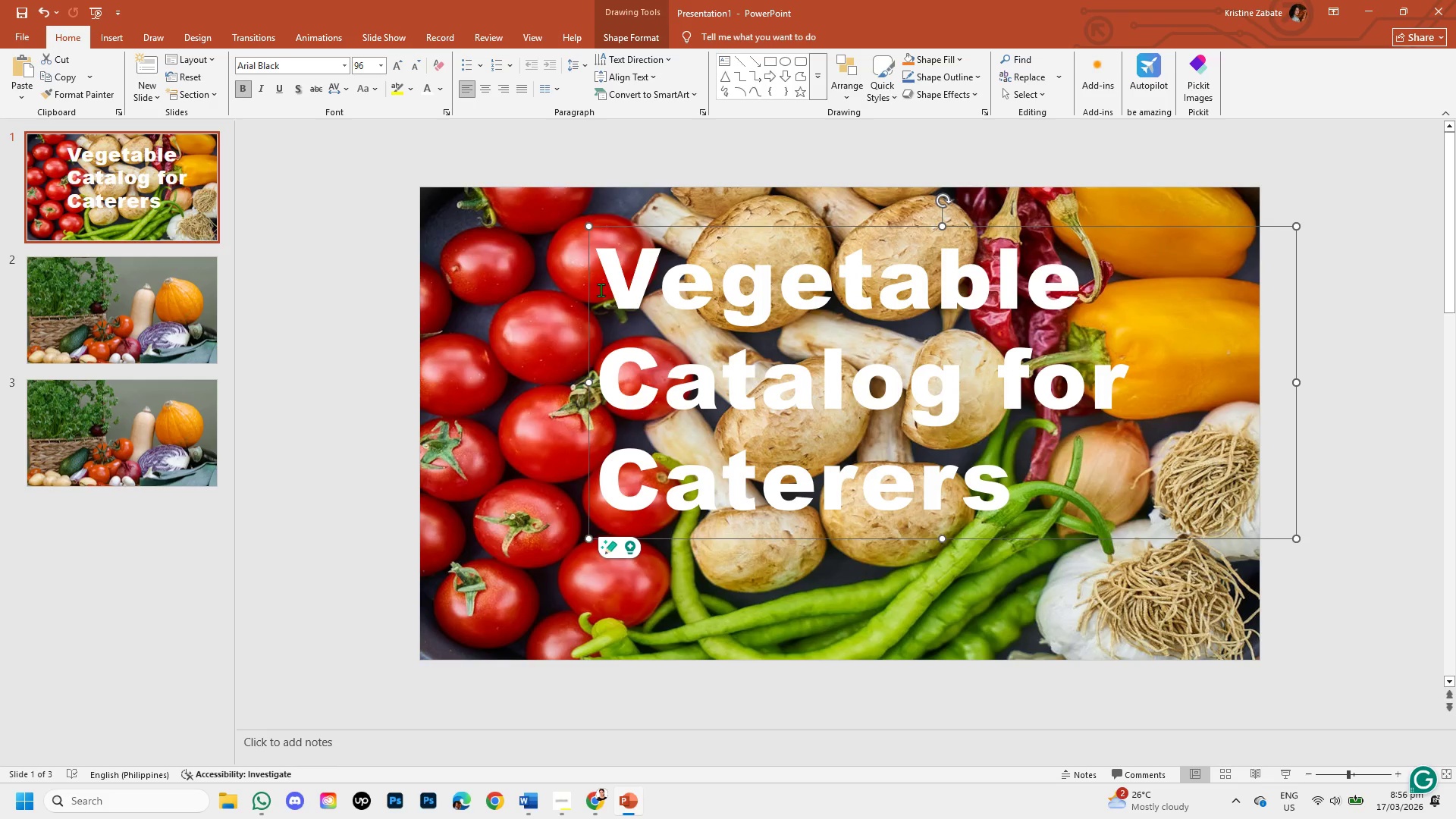 
left_click_drag(start_coordinate=[601, 290], to_coordinate=[965, 479])
 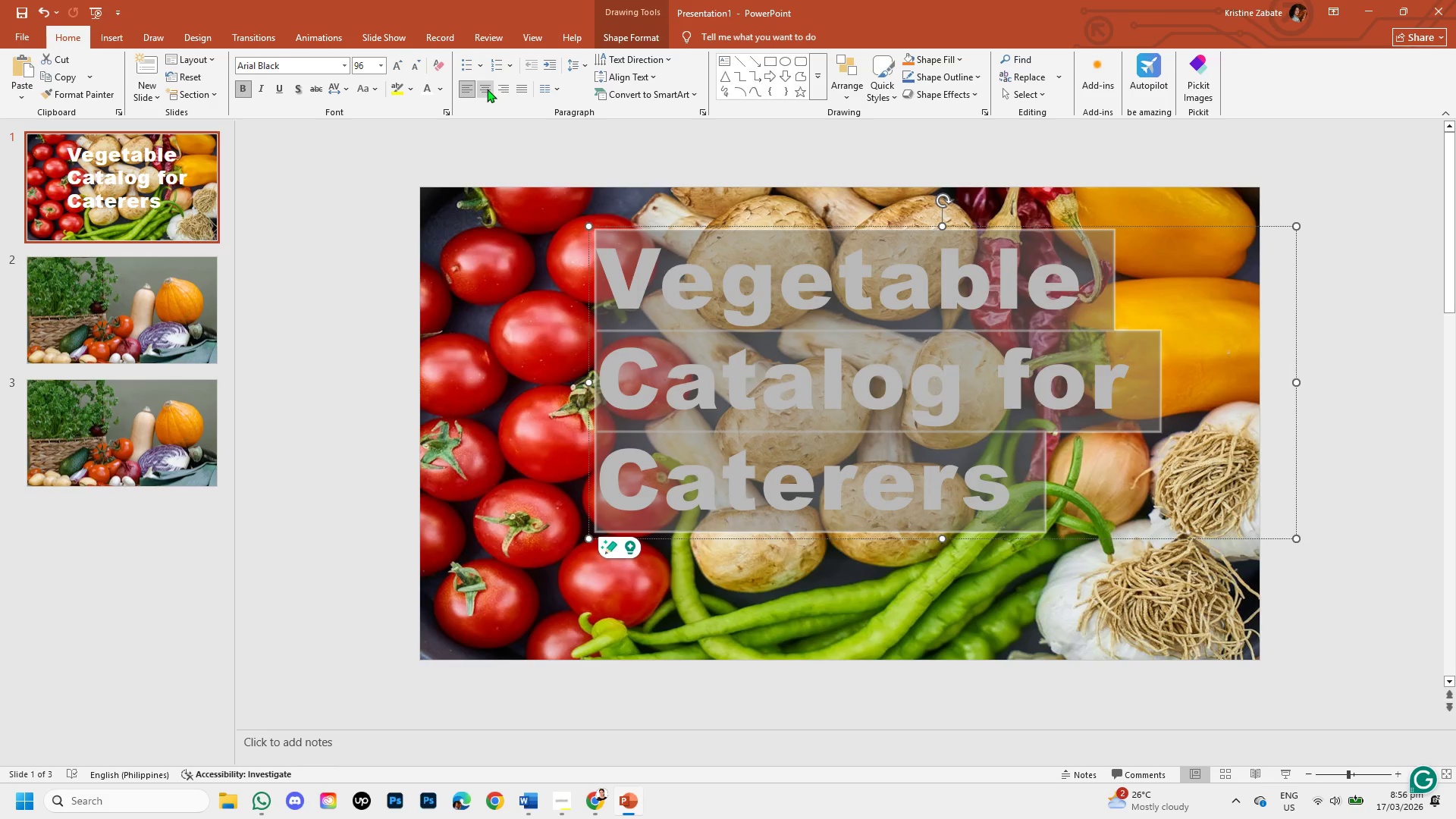 
left_click([487, 89])
 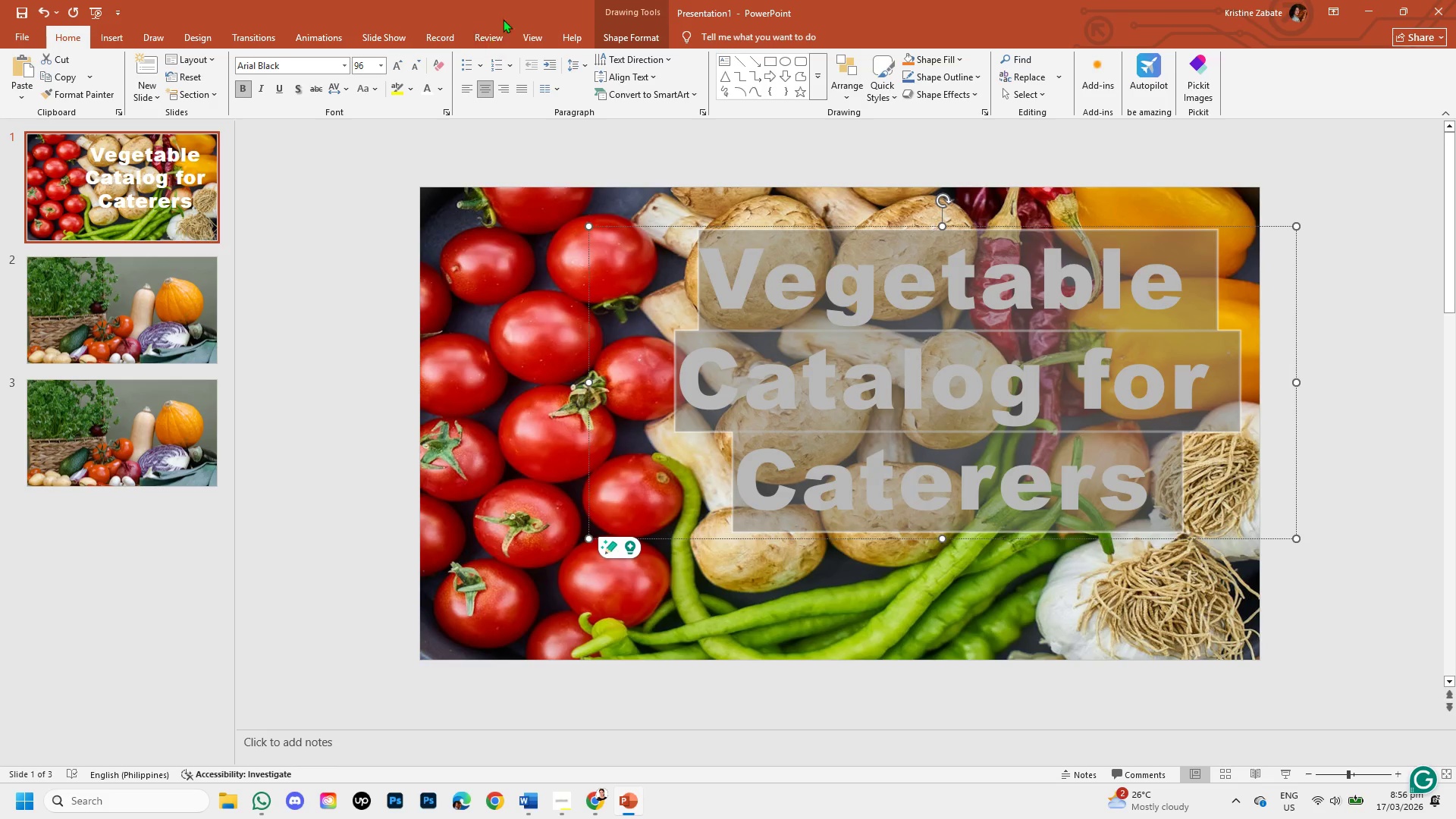 
left_click([563, 37])
 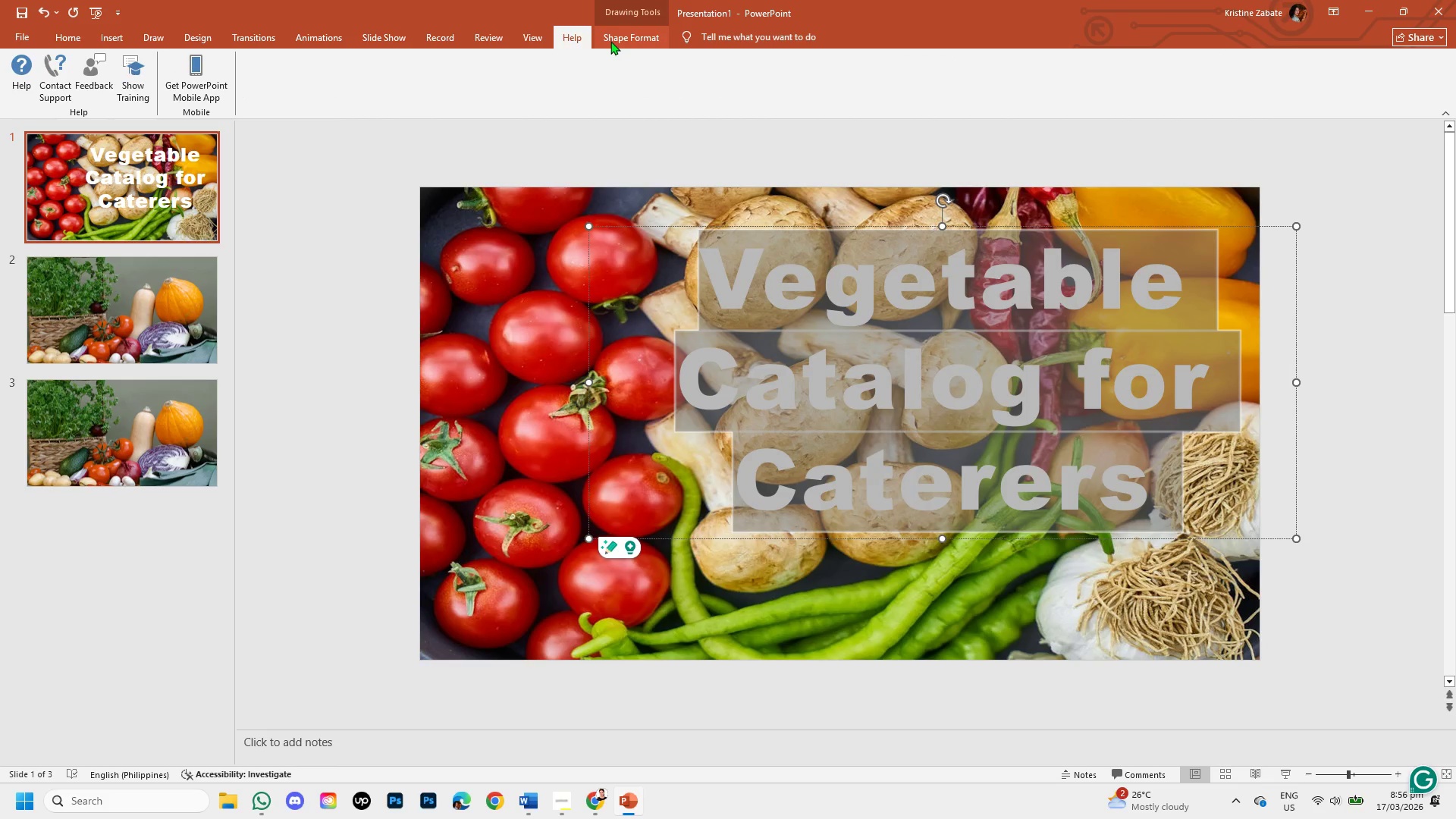 
left_click([610, 41])
 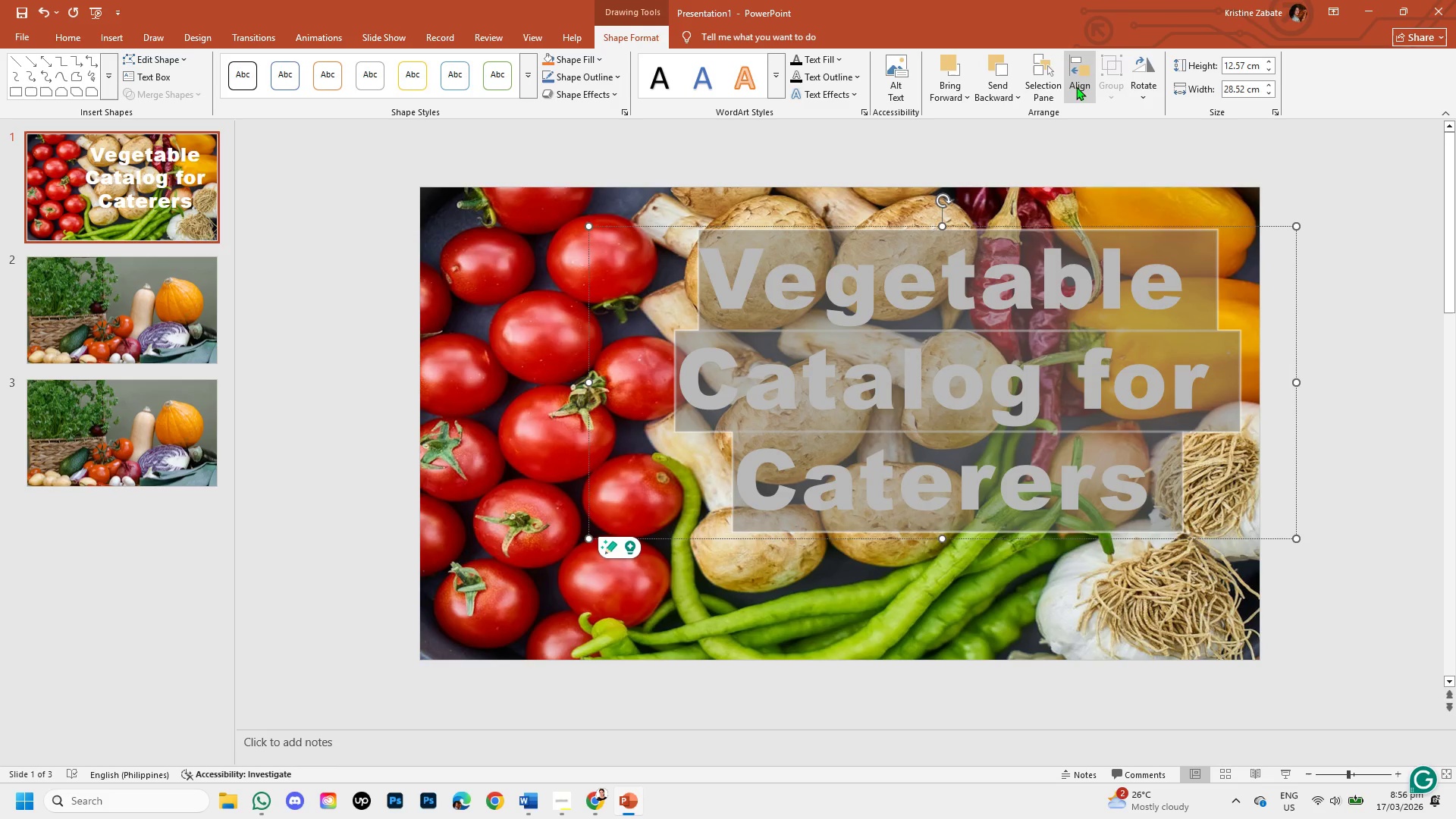 
left_click([1076, 88])
 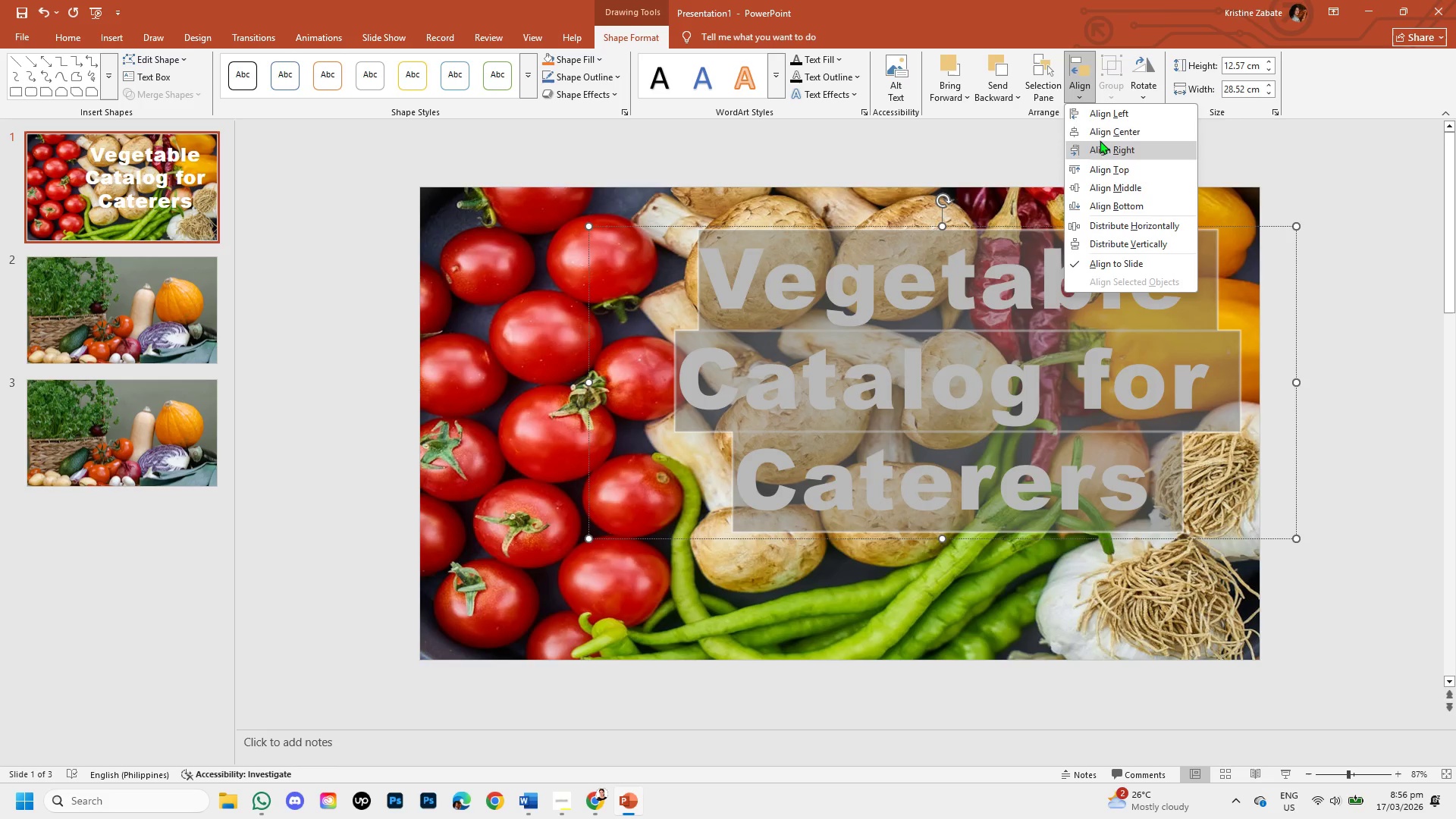 
left_click([1103, 130])
 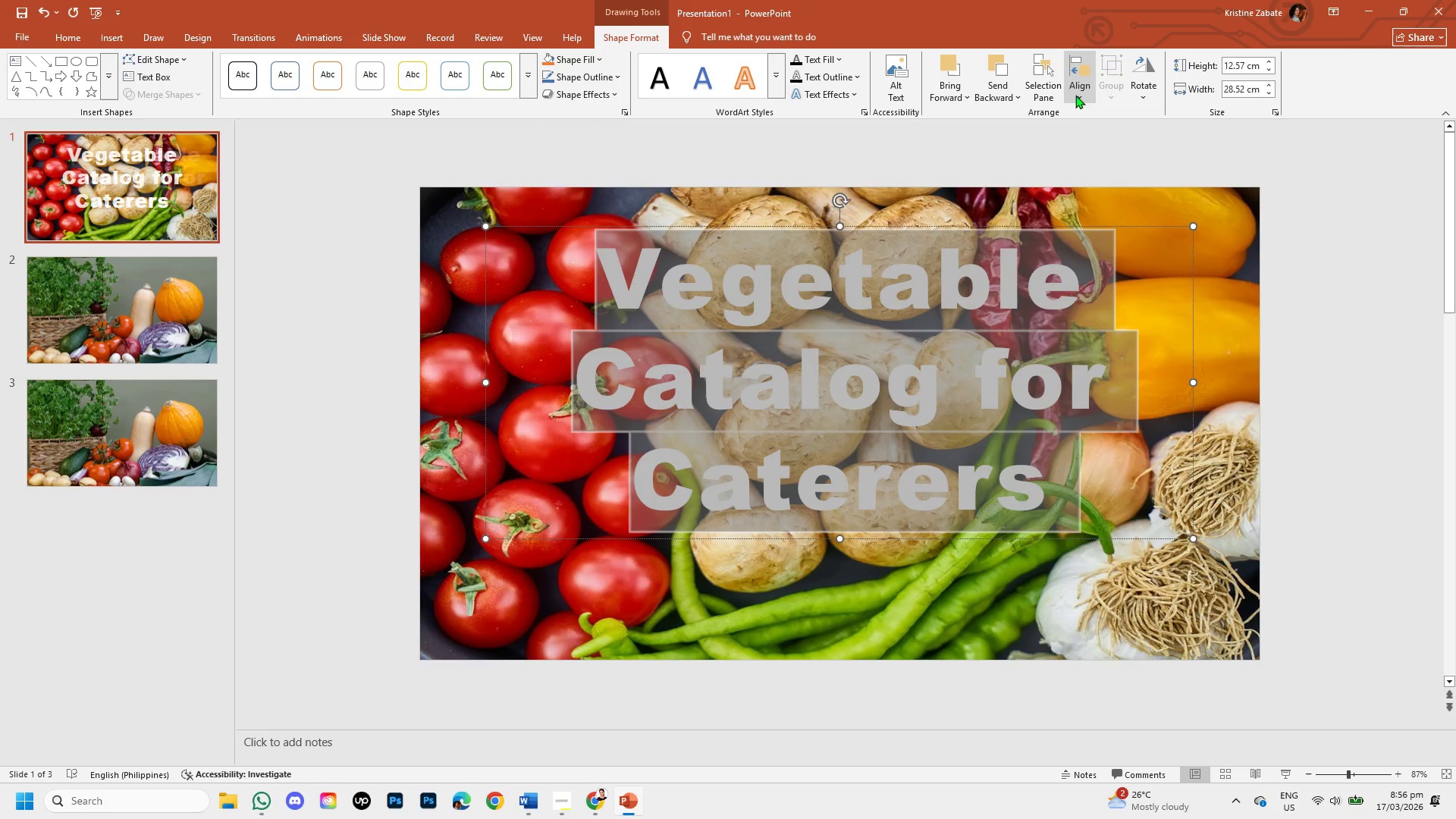 
left_click([1075, 95])
 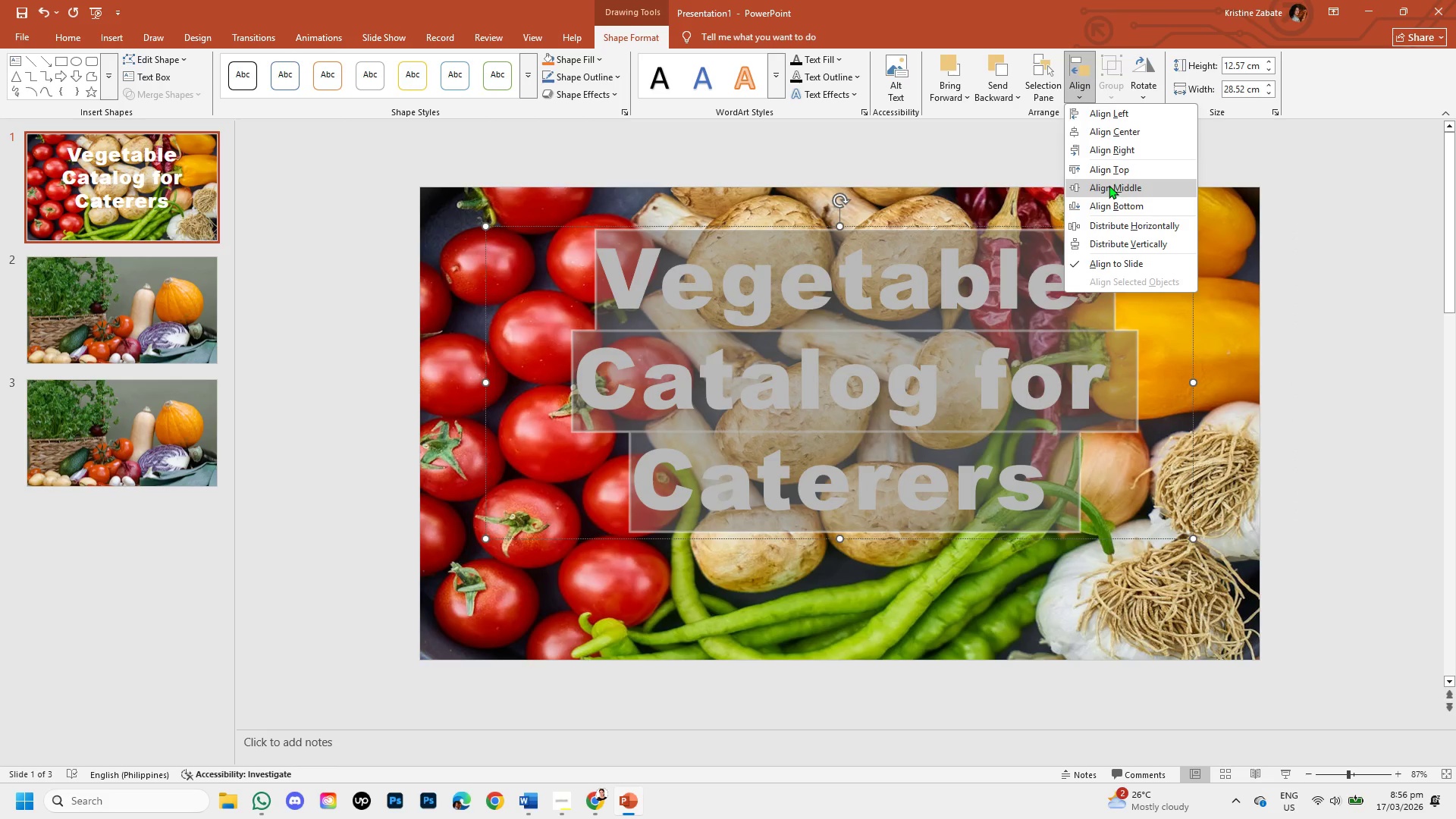 
left_click([1109, 185])
 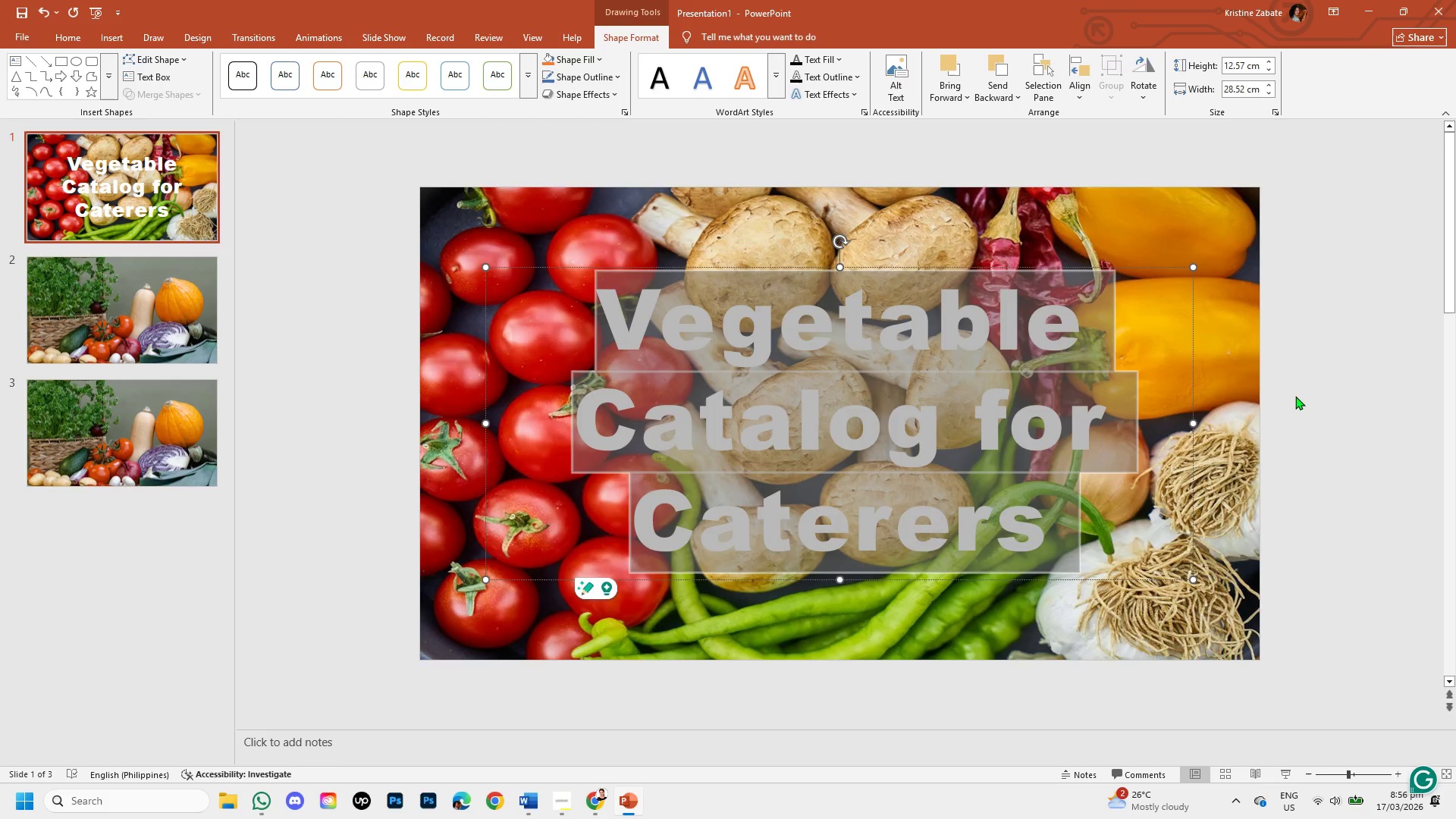 
left_click([1300, 403])
 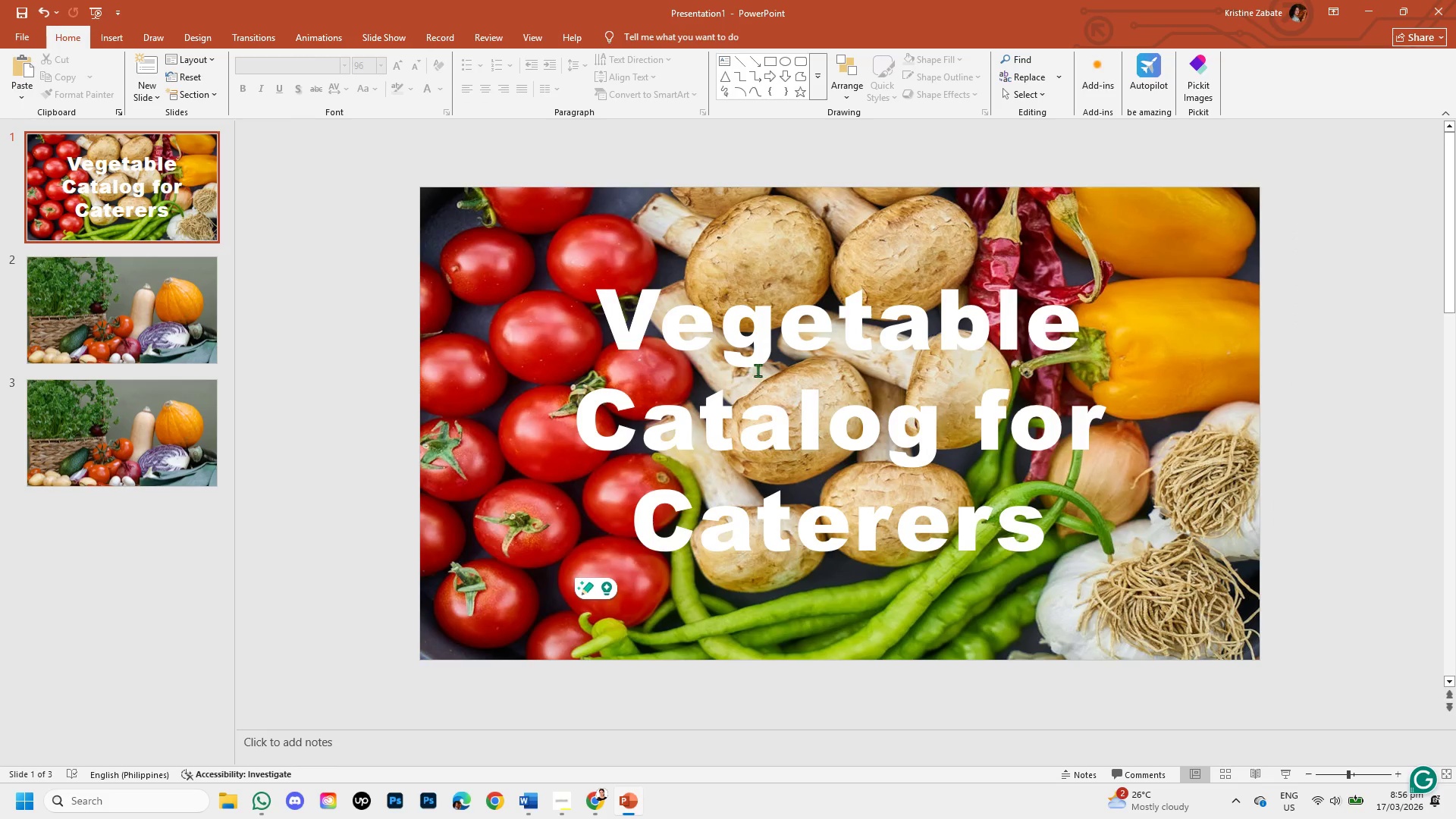 
wait(8.59)
 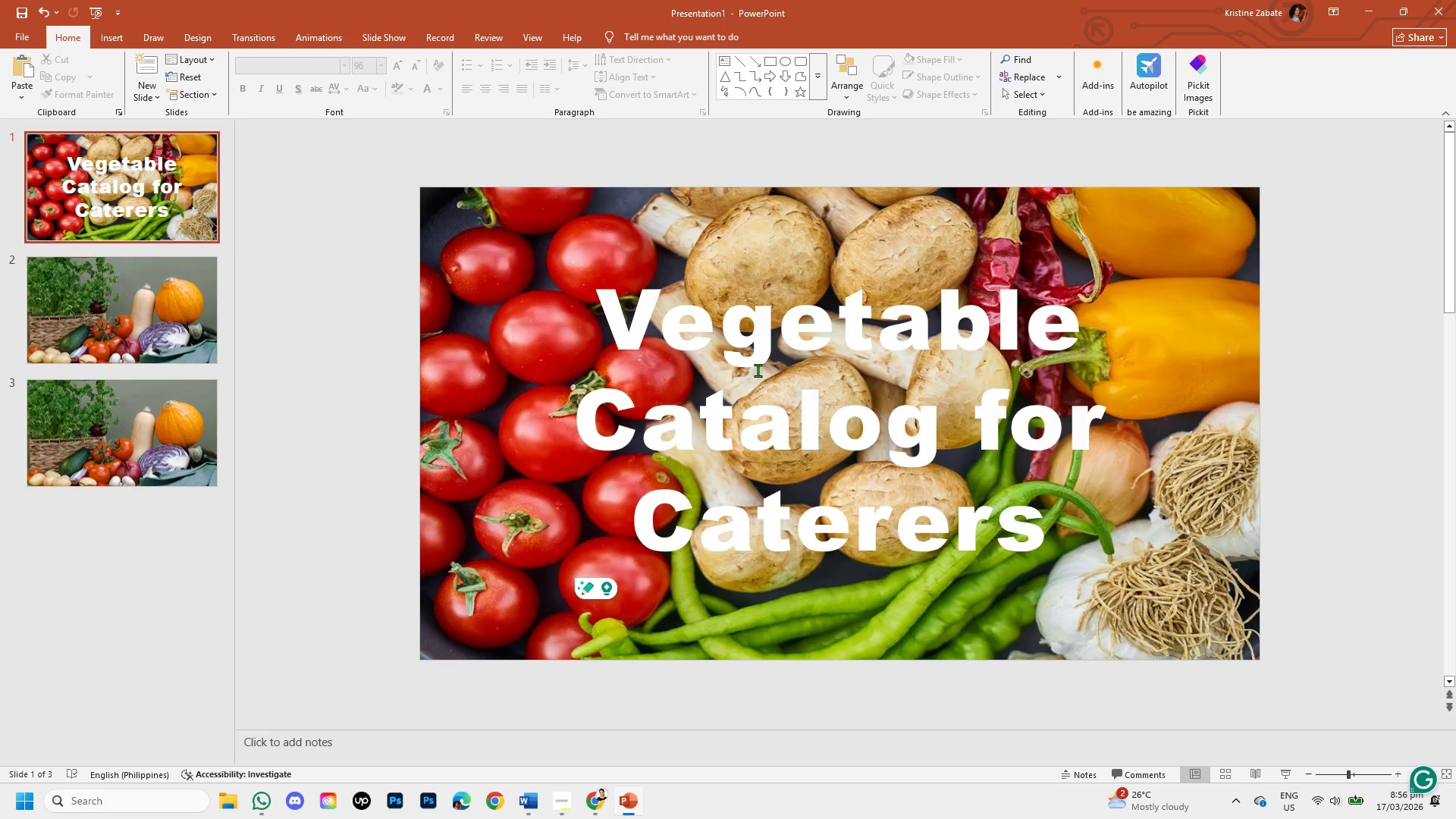 
left_click([114, 305])
 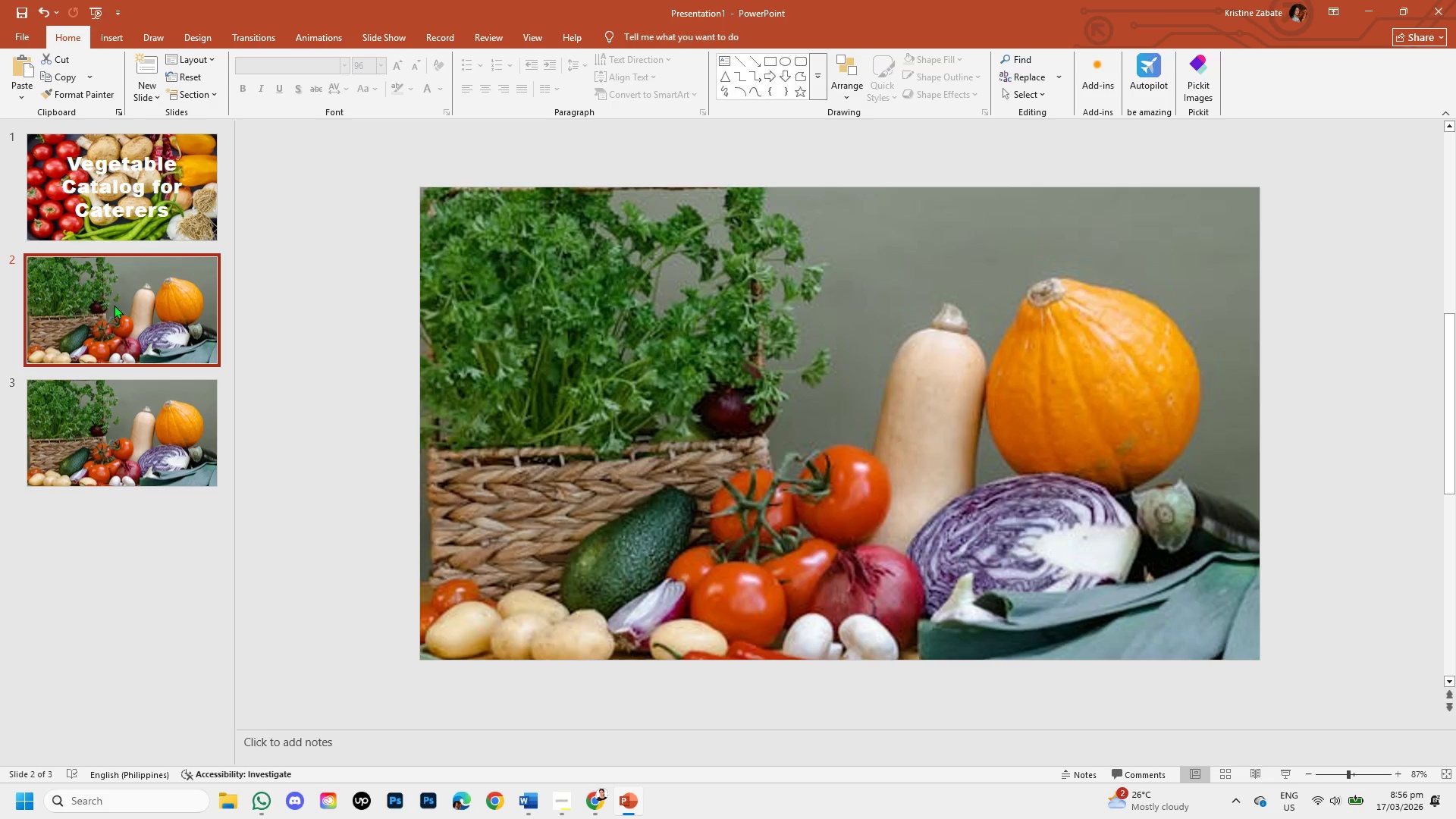 
right_click([114, 305])
 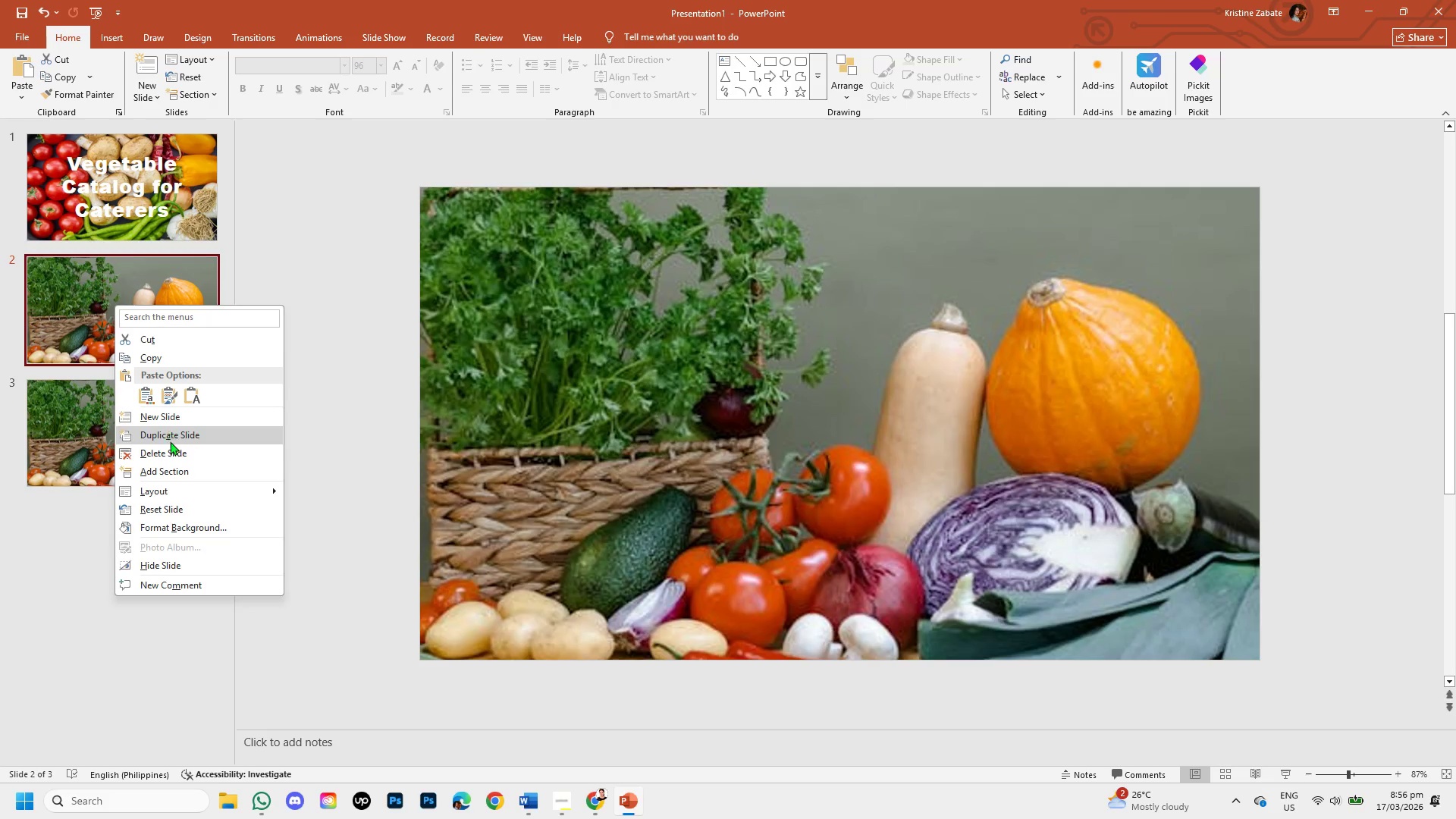 
left_click([172, 453])
 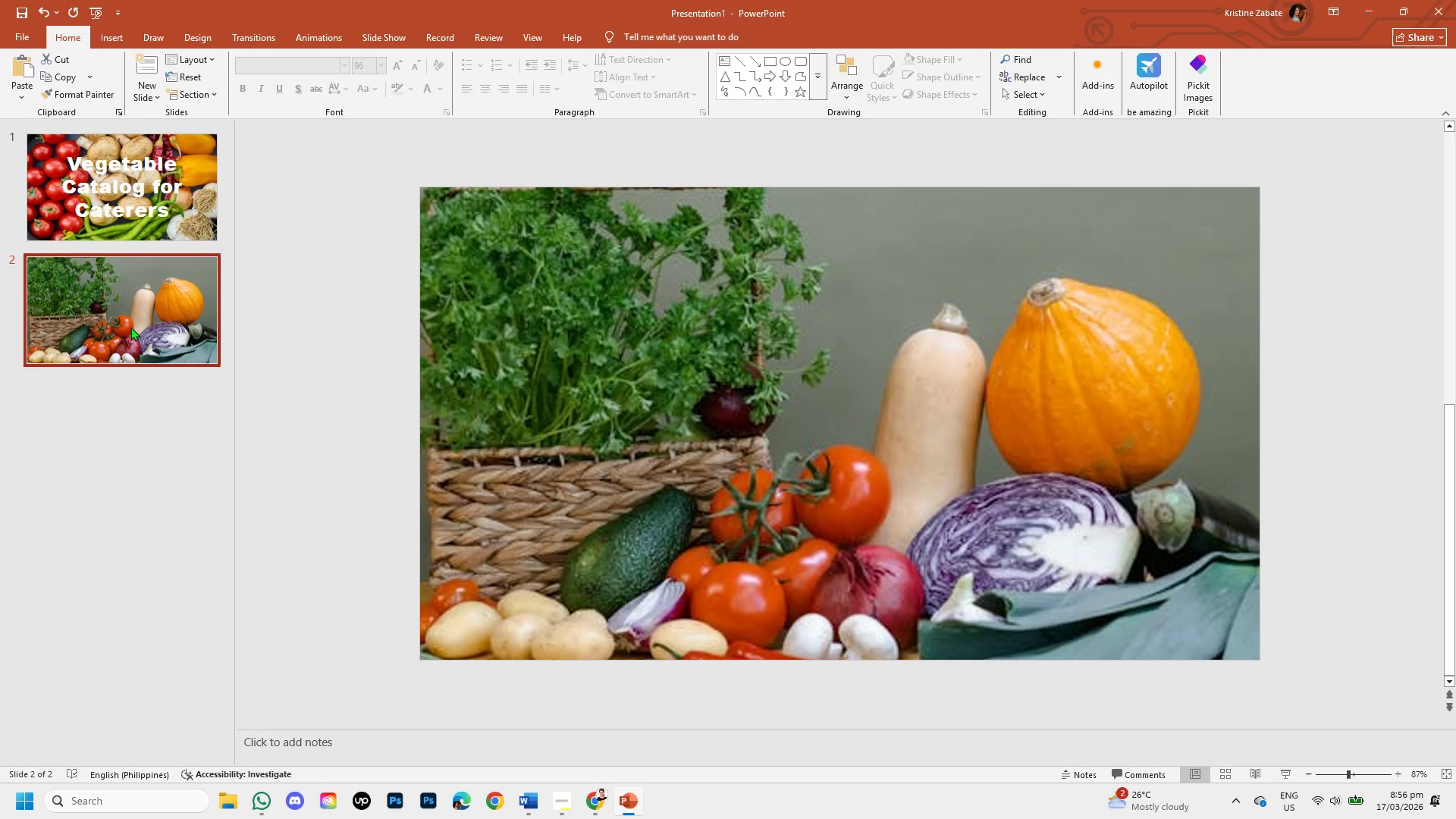 
right_click([130, 327])
 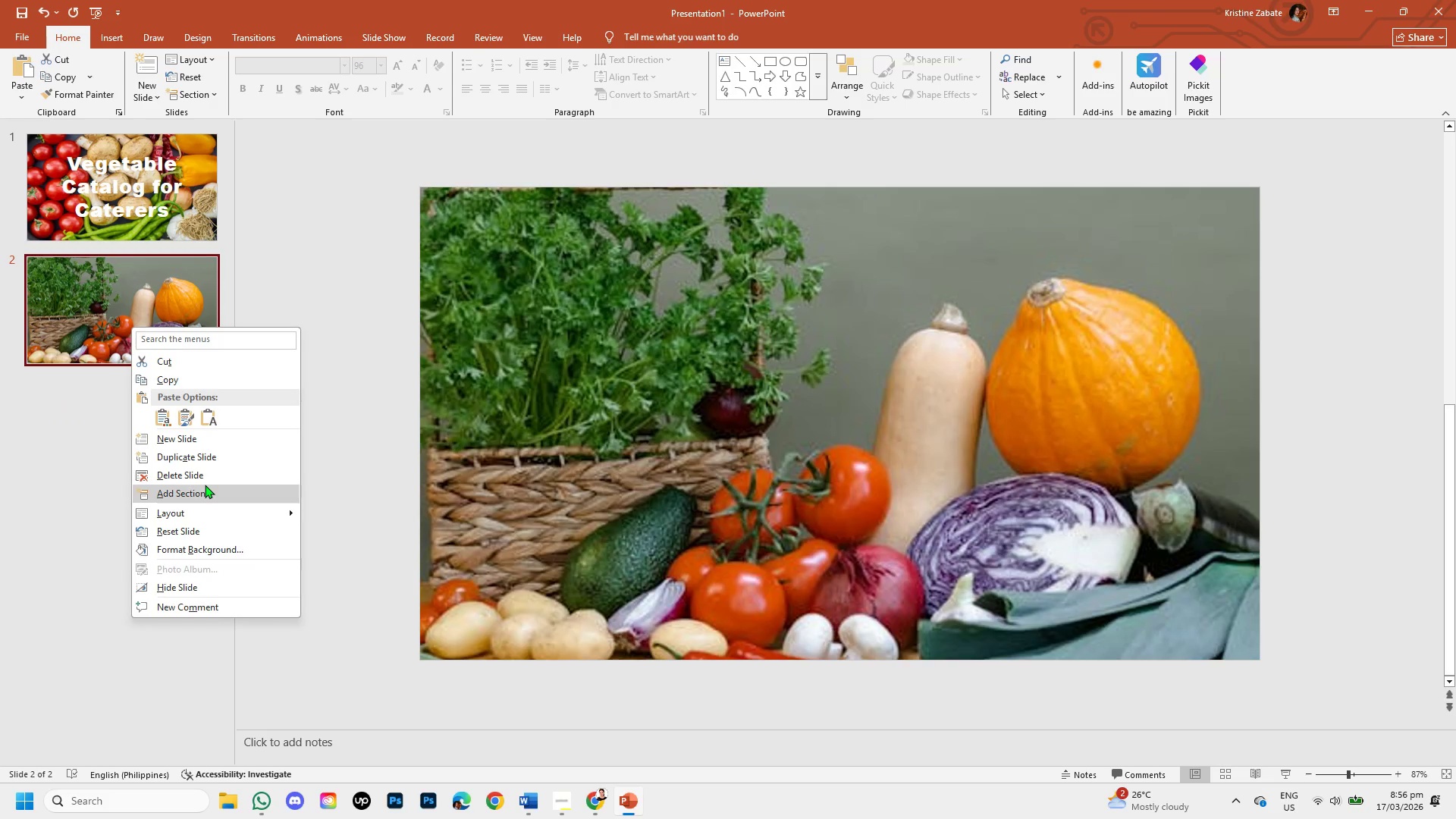 
left_click([205, 473])
 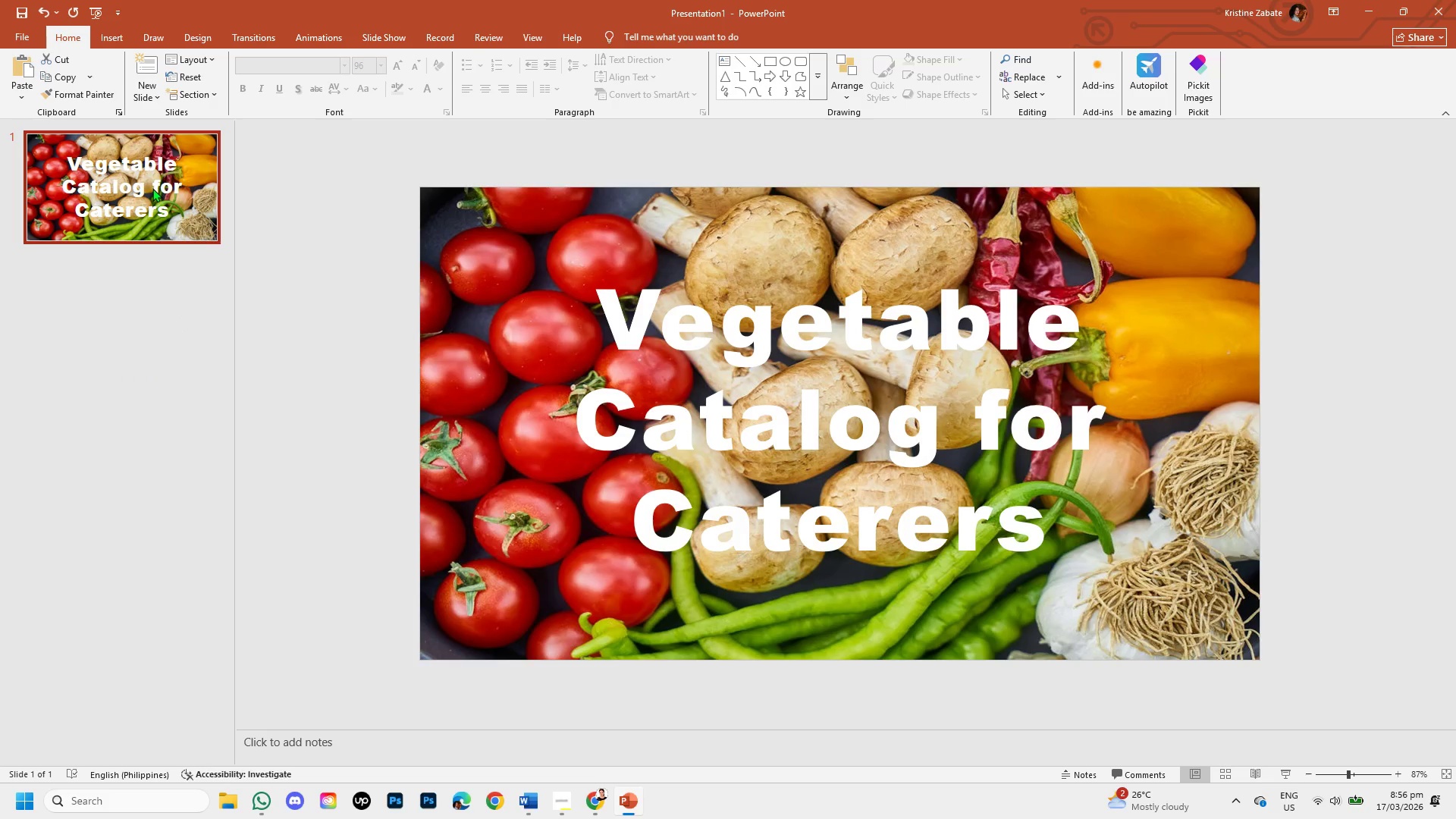 
left_click([152, 188])
 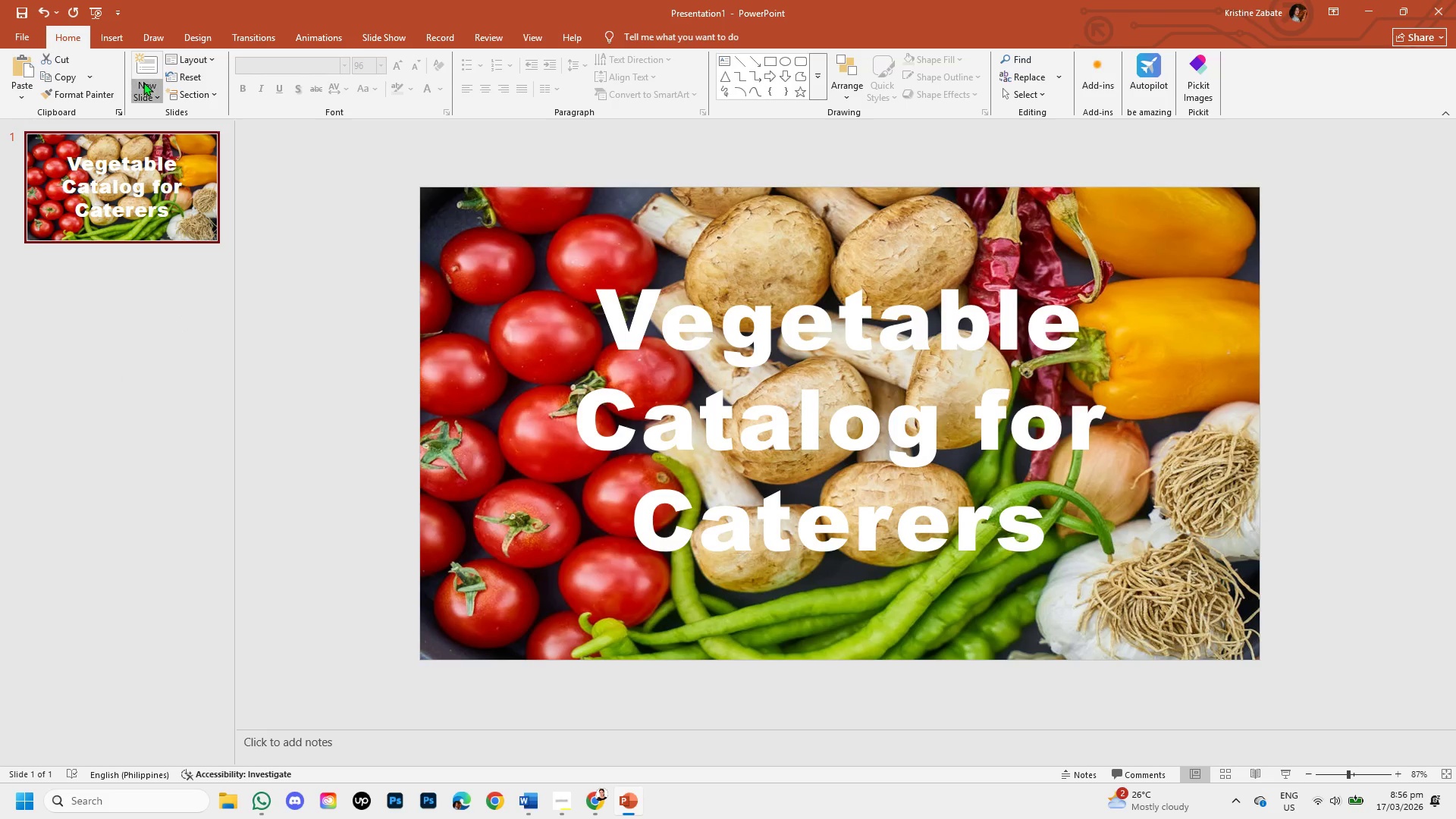 
left_click([143, 82])
 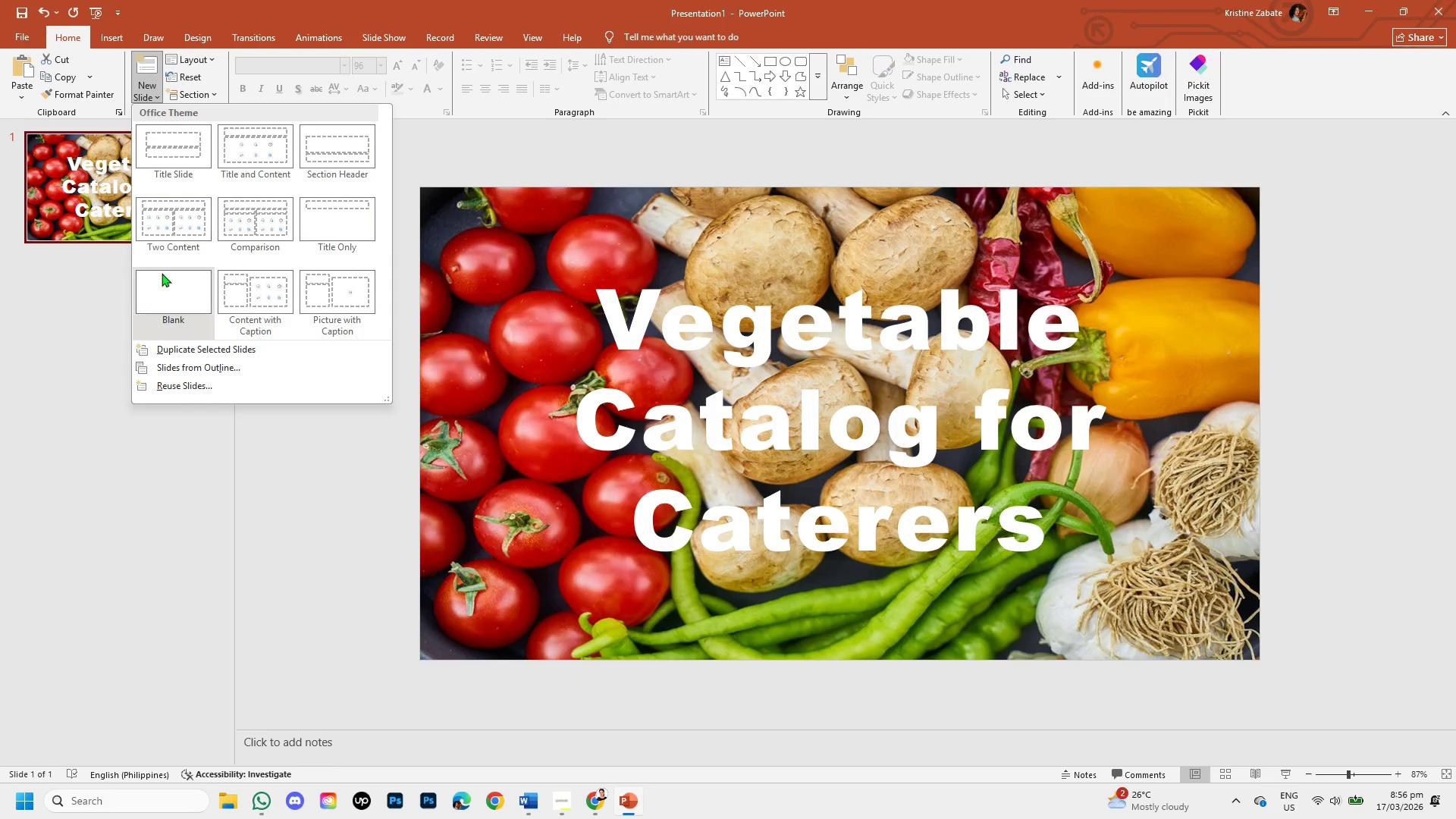 
left_click([162, 286])
 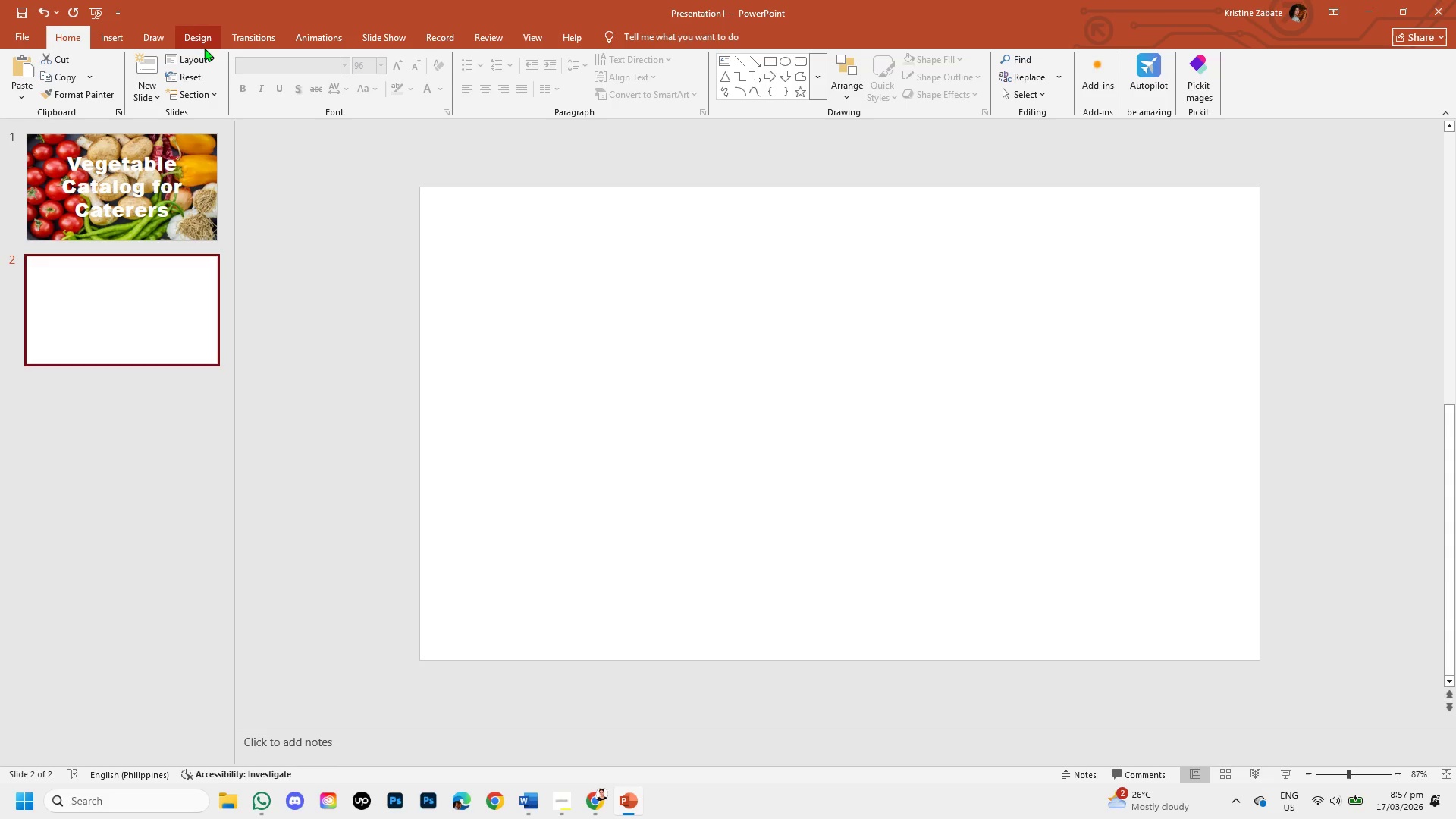 
left_click([470, 357])
 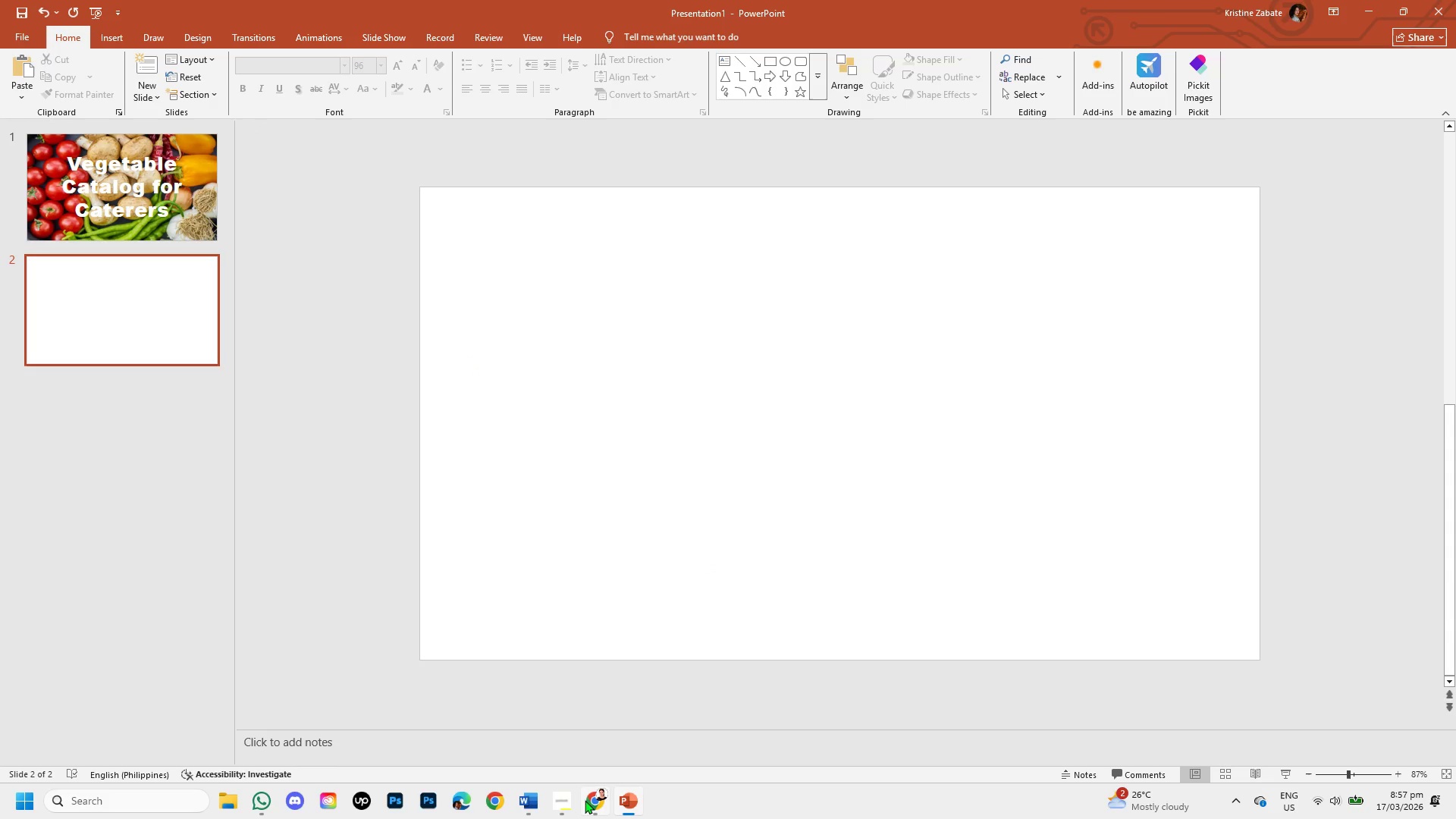 
left_click([564, 800])